 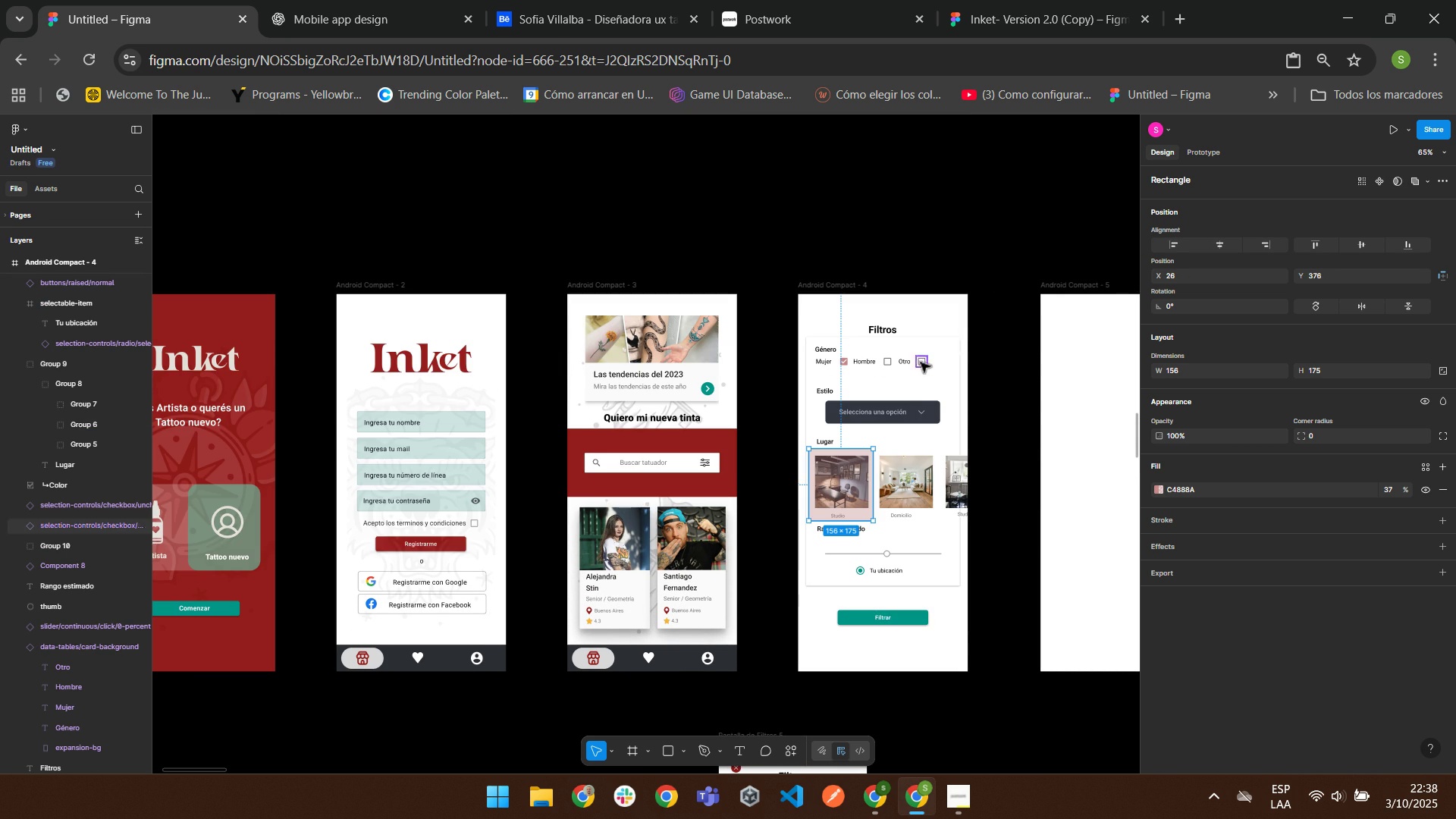 
scroll: coordinate [909, 431], scroll_direction: down, amount: 2.0
 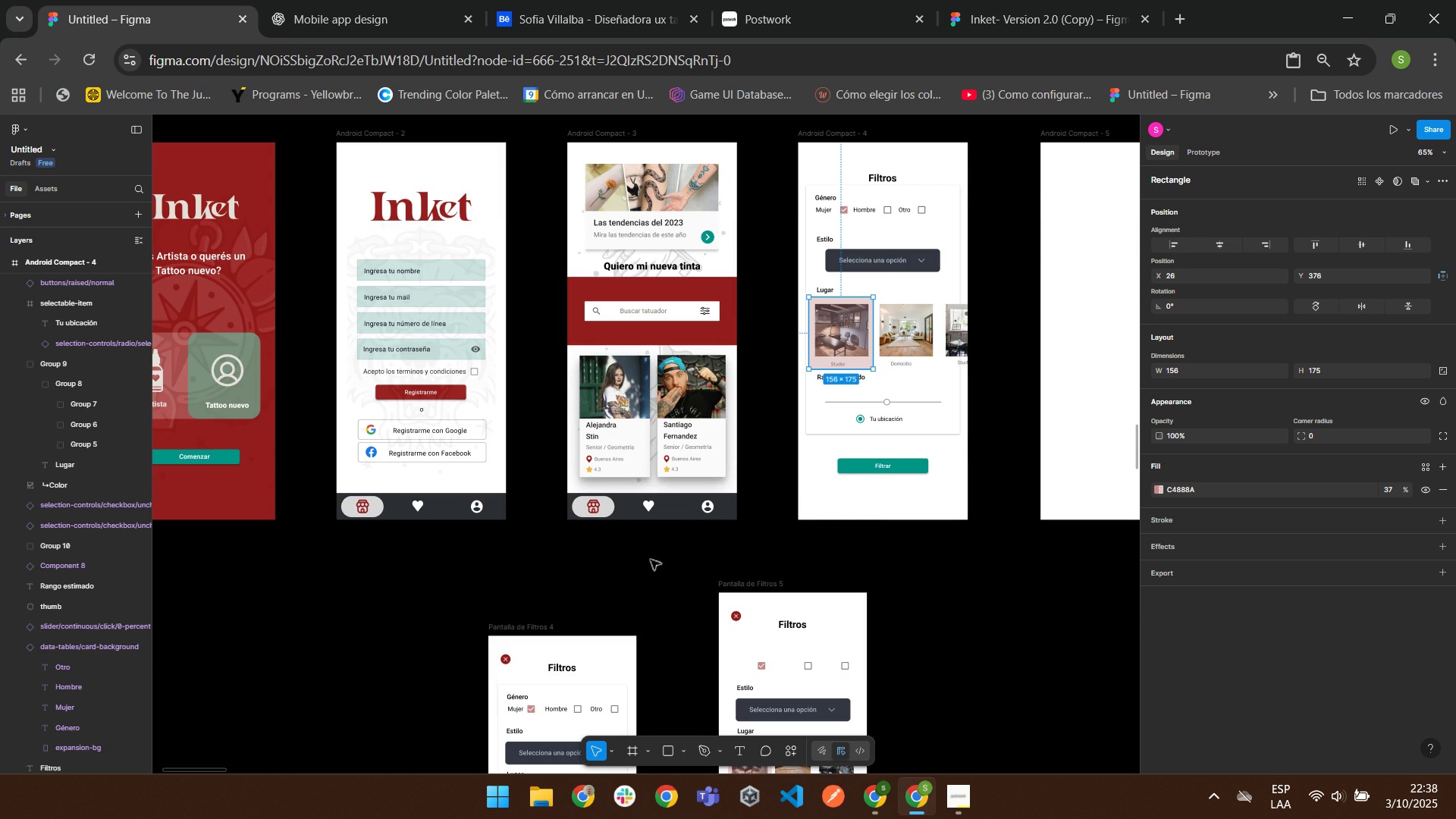 
mouse_move([921, 231])
 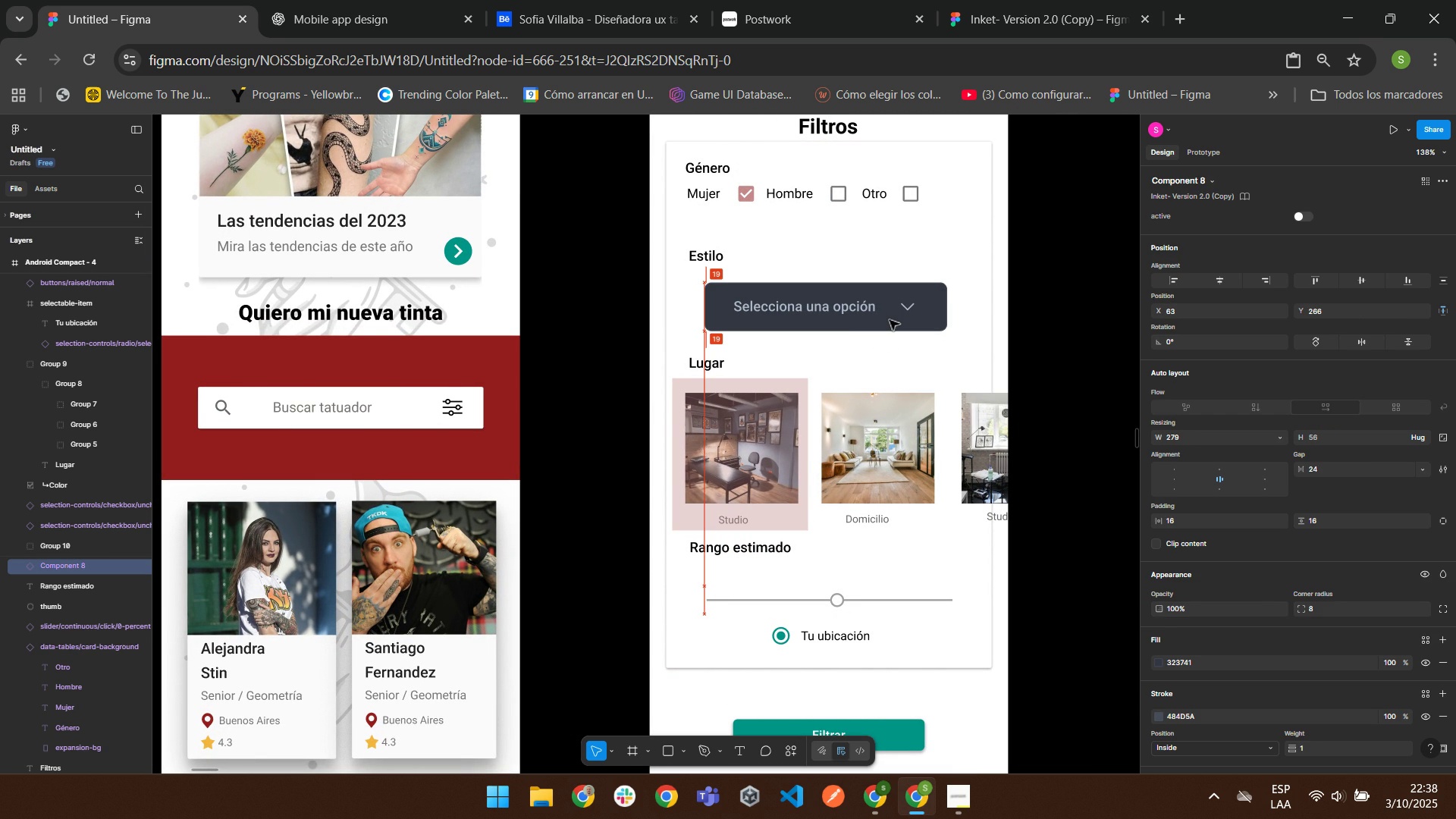 
left_click([949, 230])
 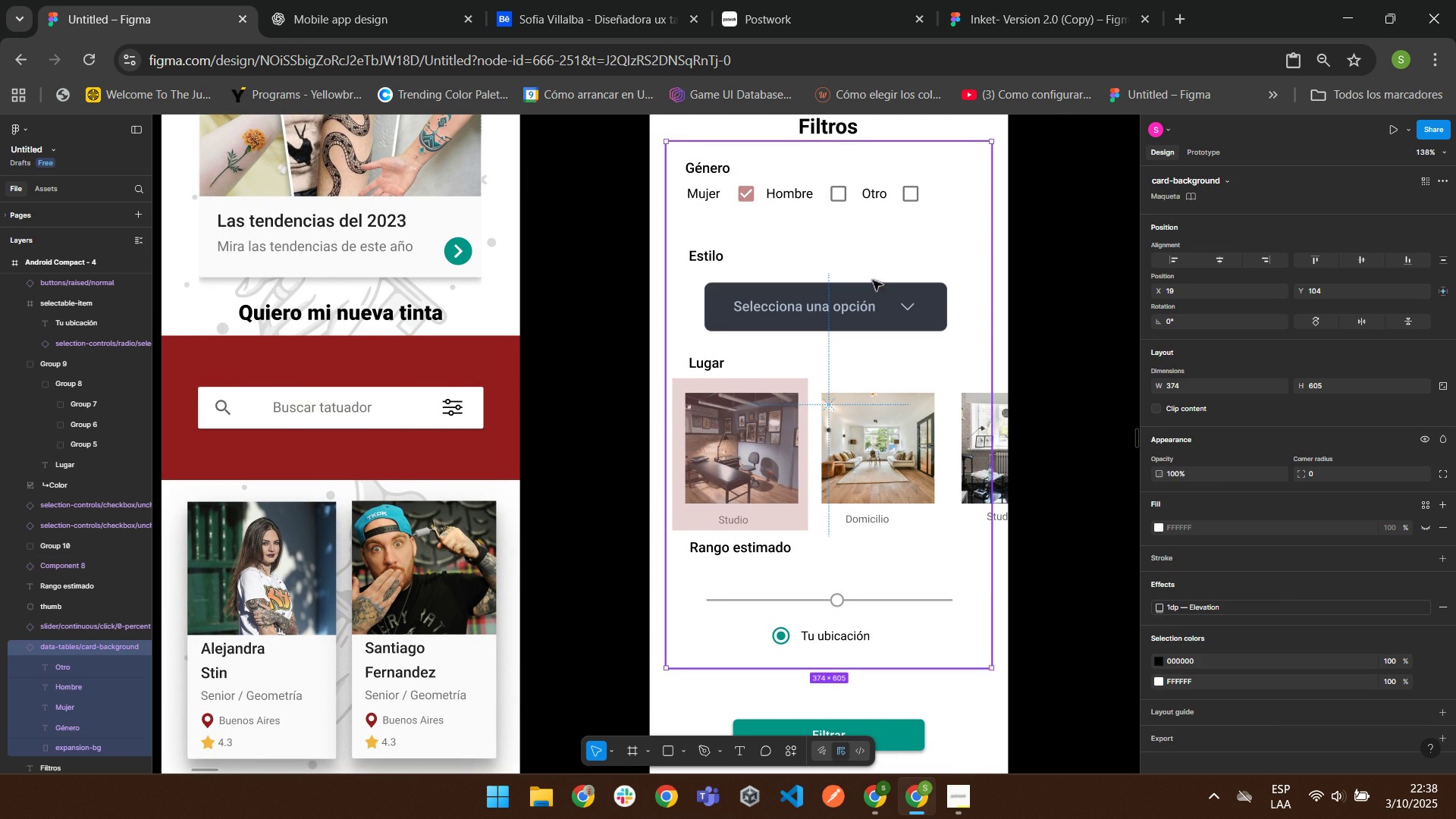 
scroll: coordinate [843, 338], scroll_direction: down, amount: 5.0
 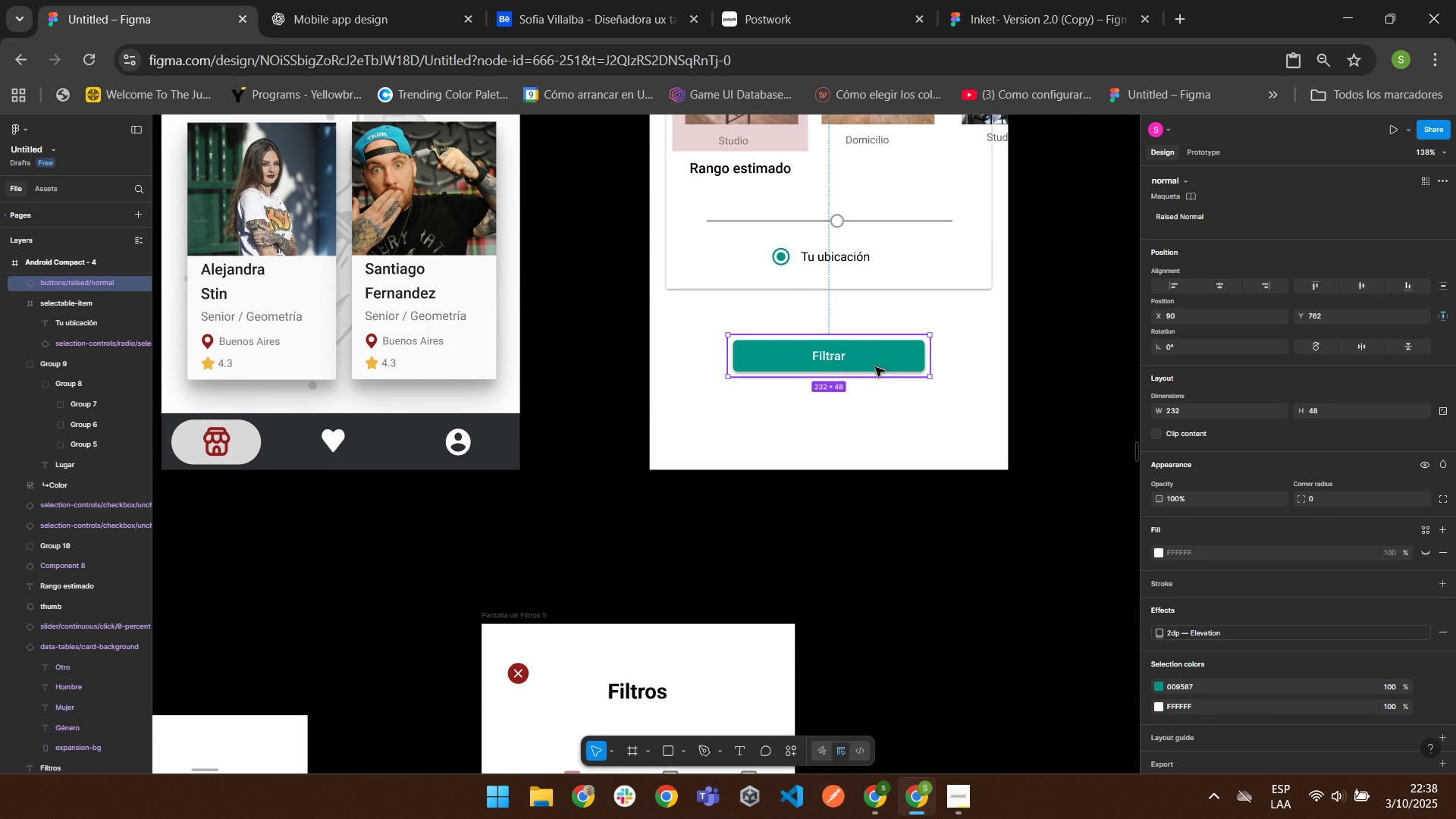 
left_click([874, 366])
 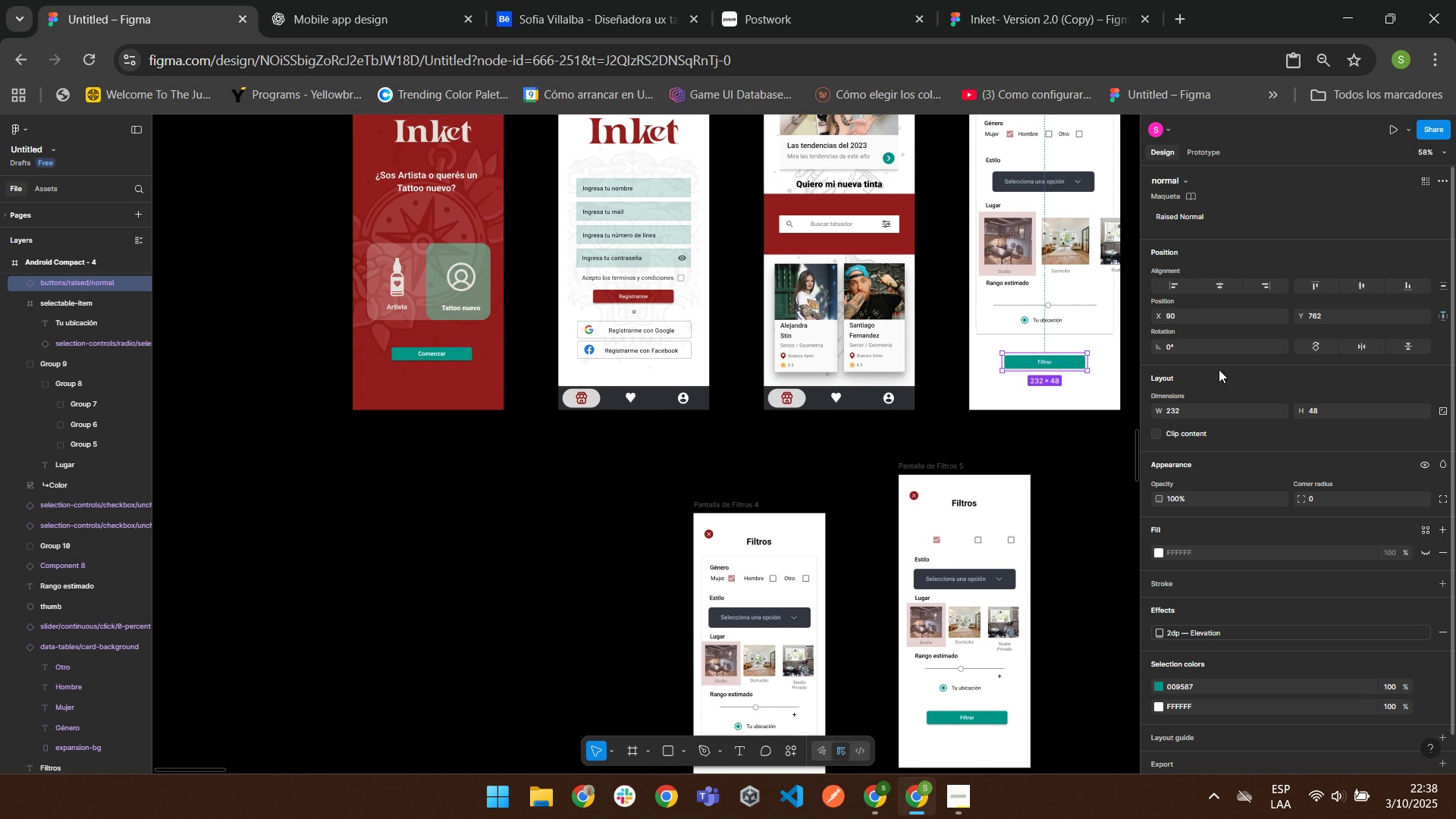 
wait(5.89)
 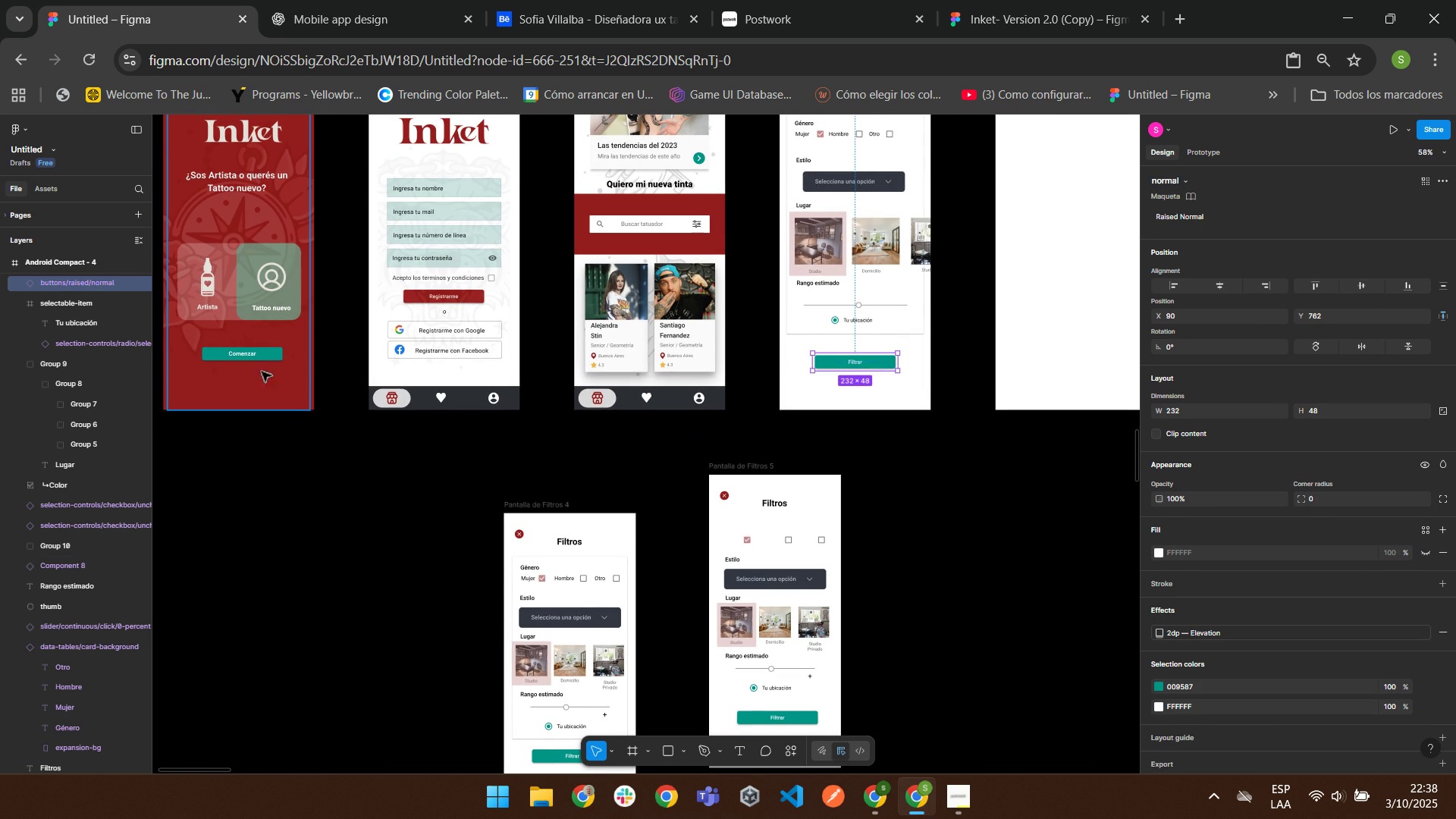 
double_click([1063, 366])
 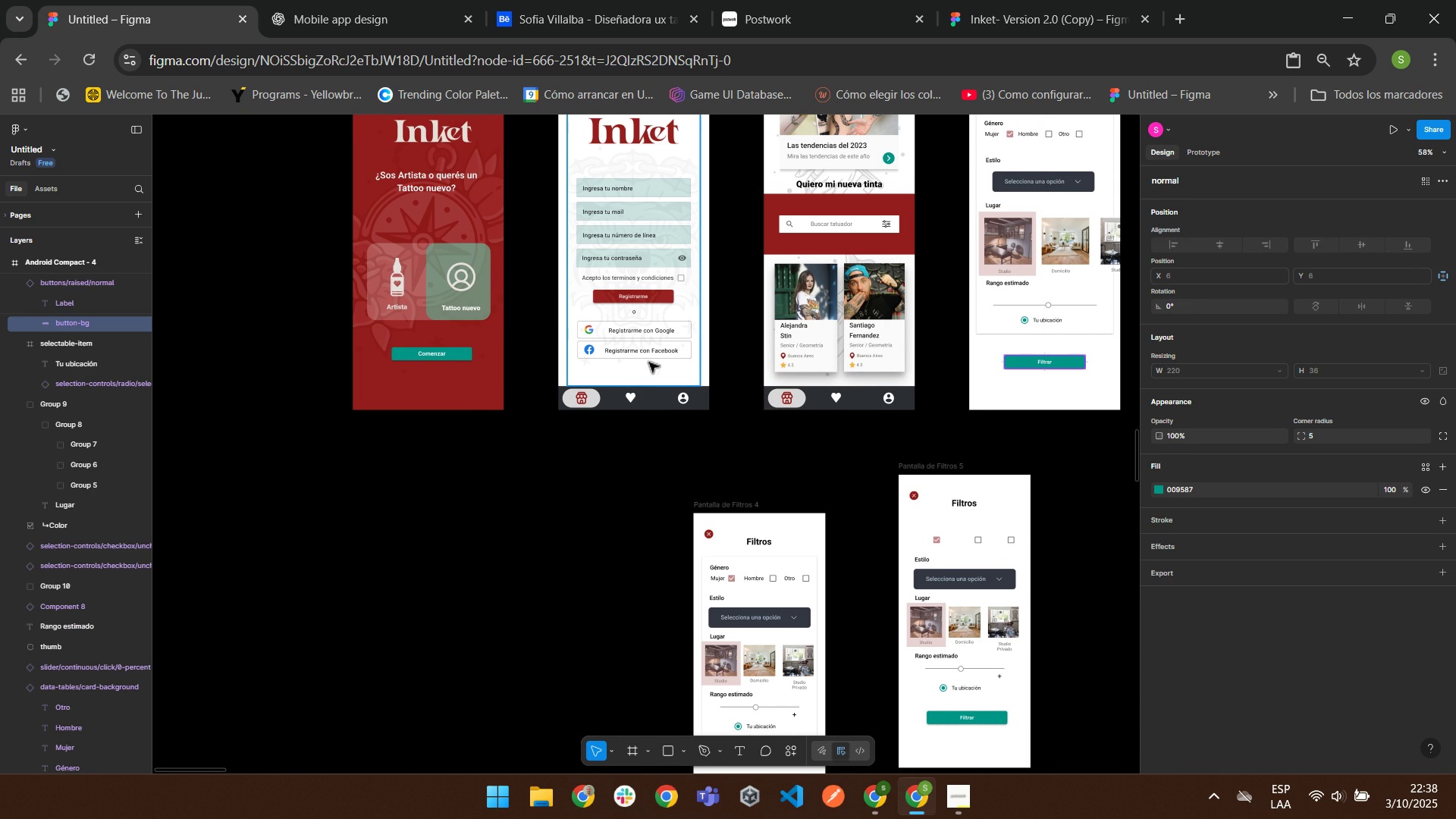 
wait(5.73)
 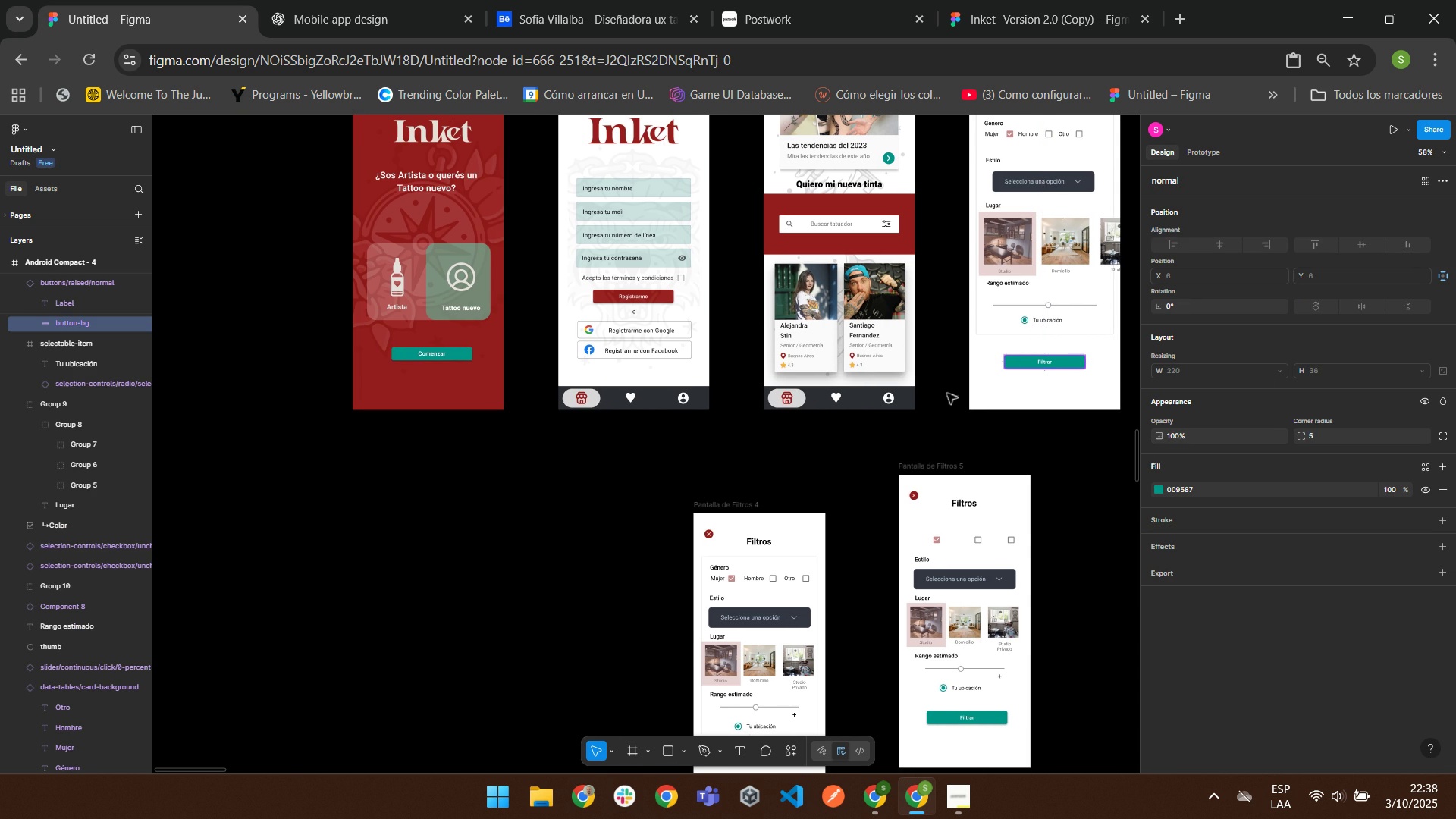 
double_click([464, 357])
 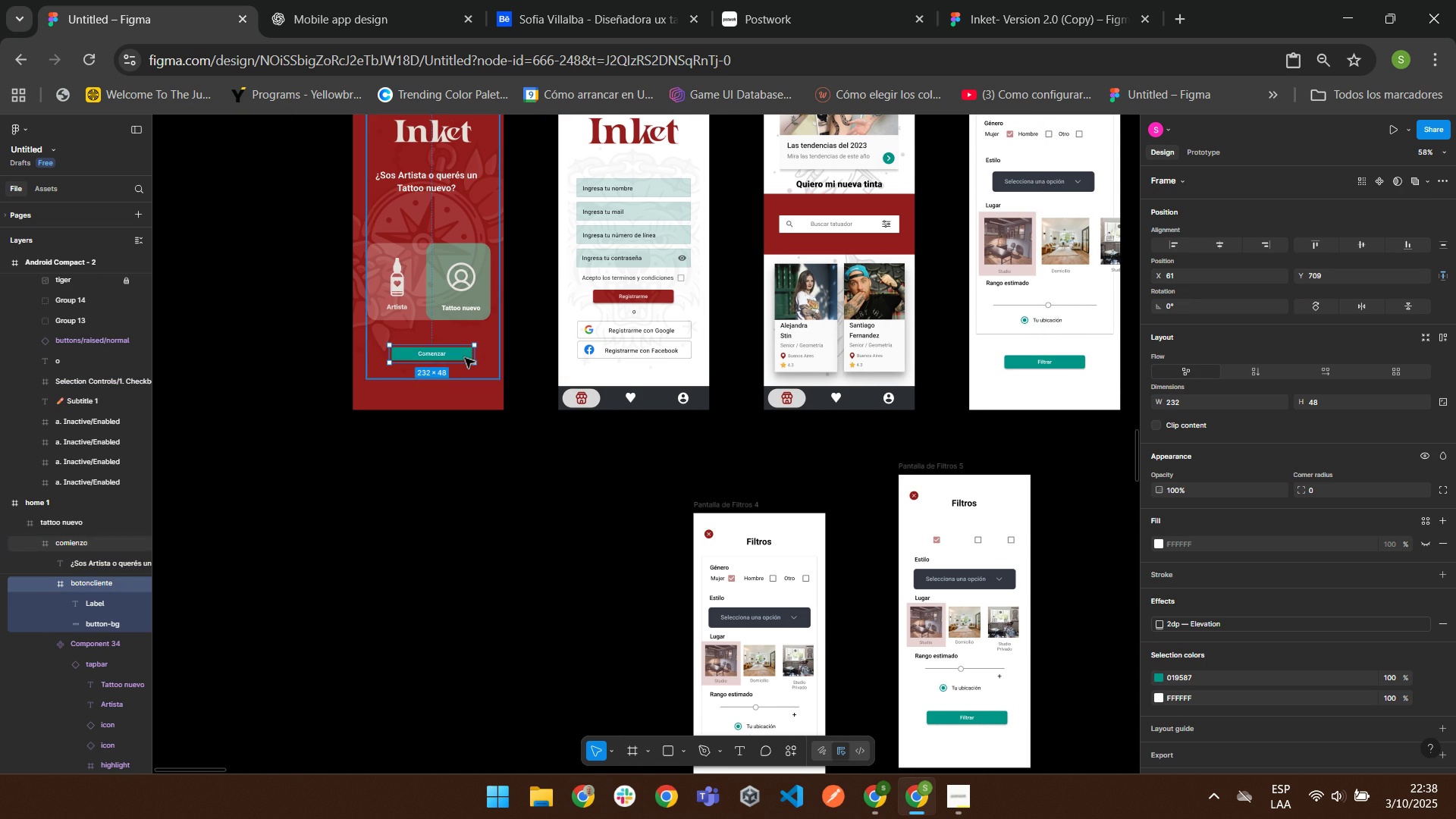 
triple_click([464, 357])
 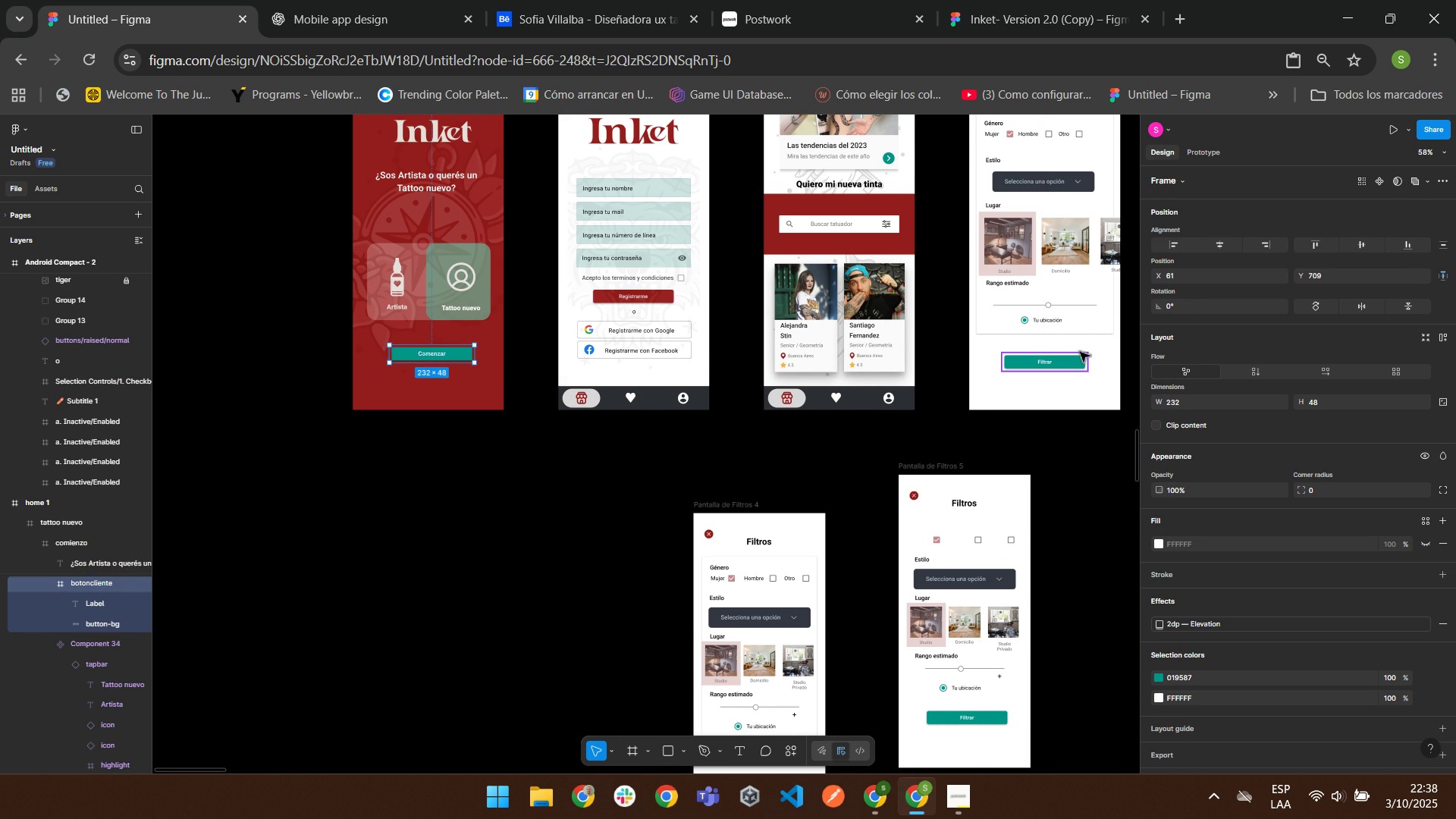 
left_click([1075, 359])
 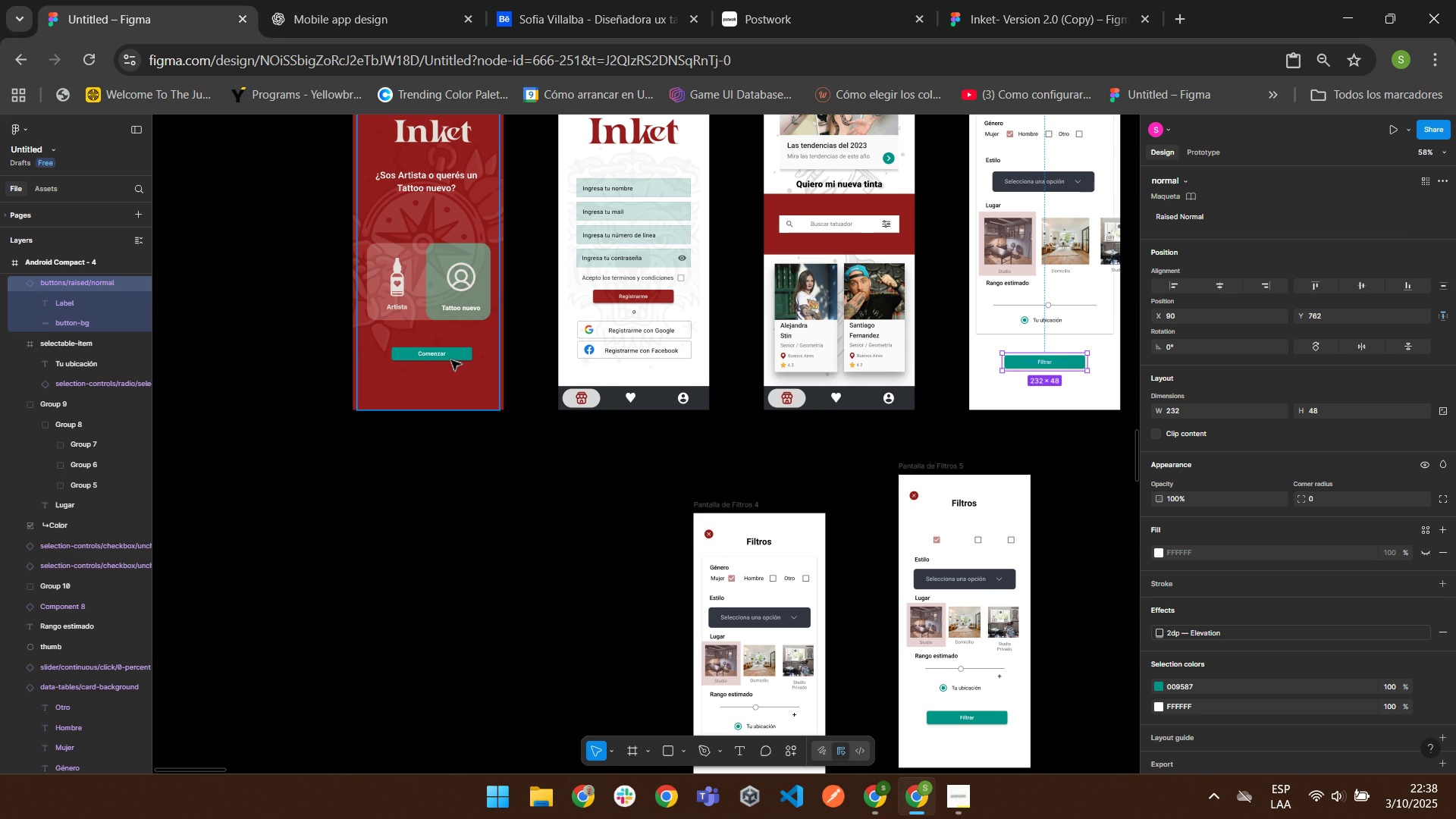 
double_click([451, 356])
 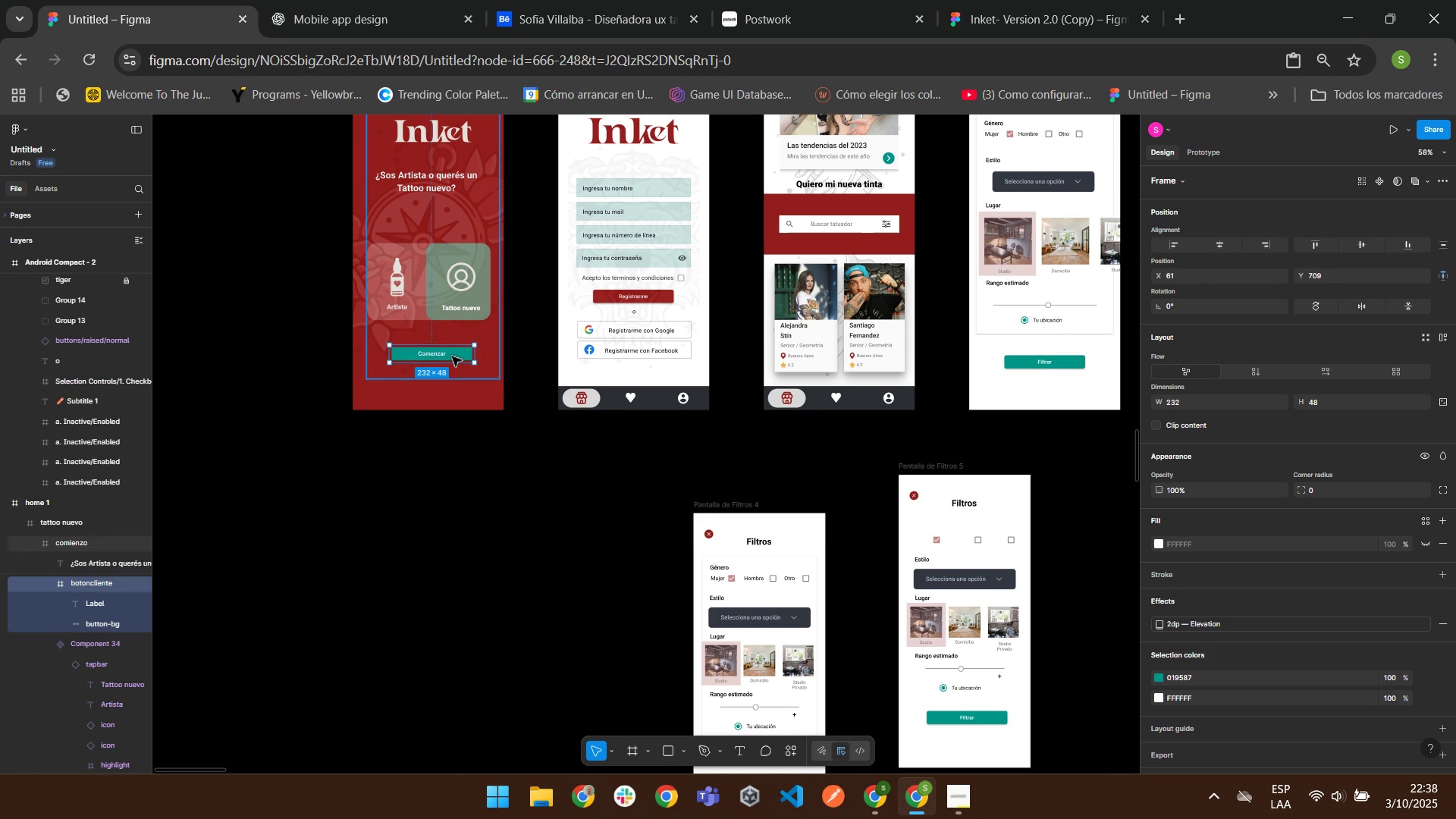 
triple_click([451, 356])
 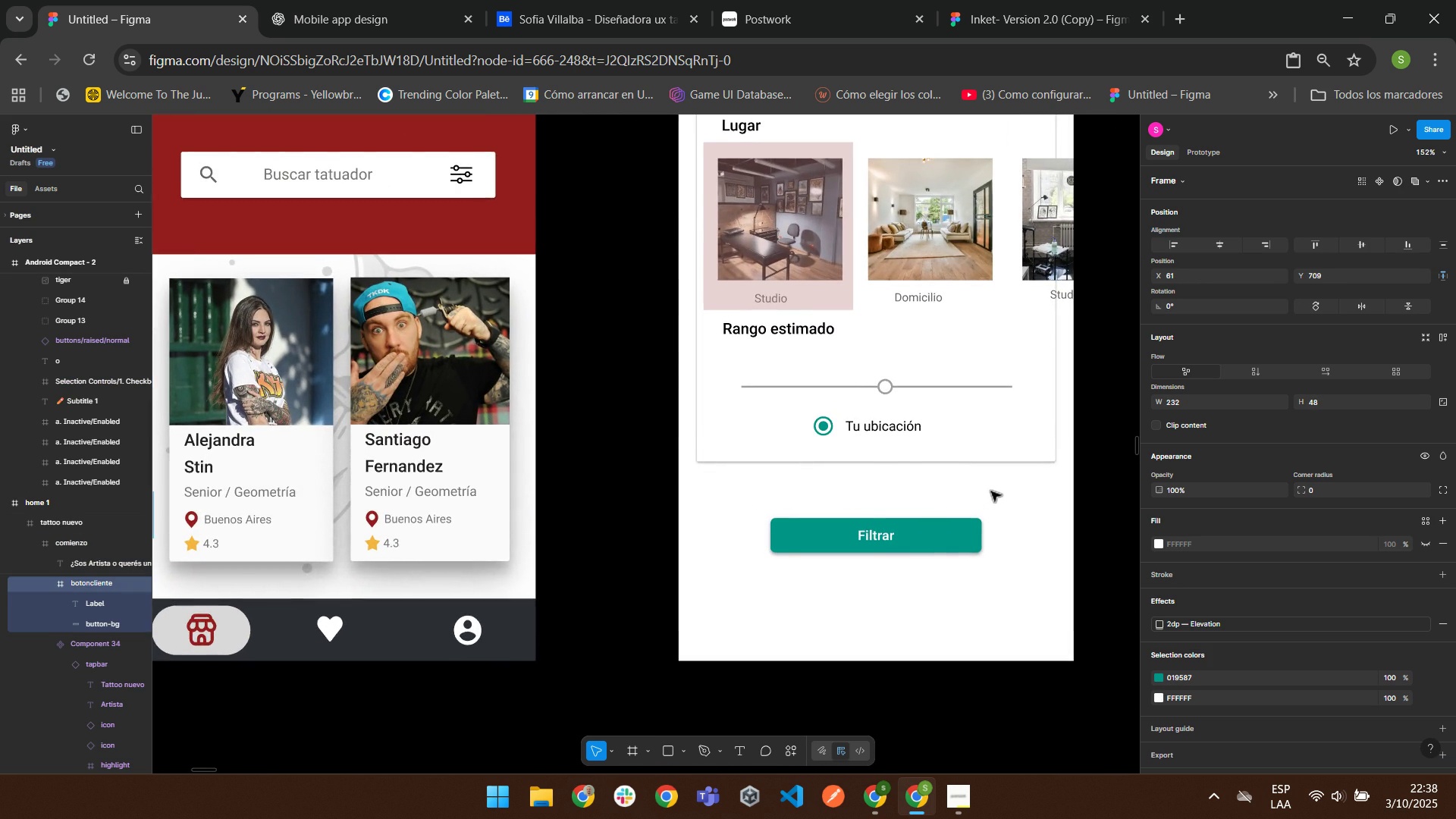 
wait(6.41)
 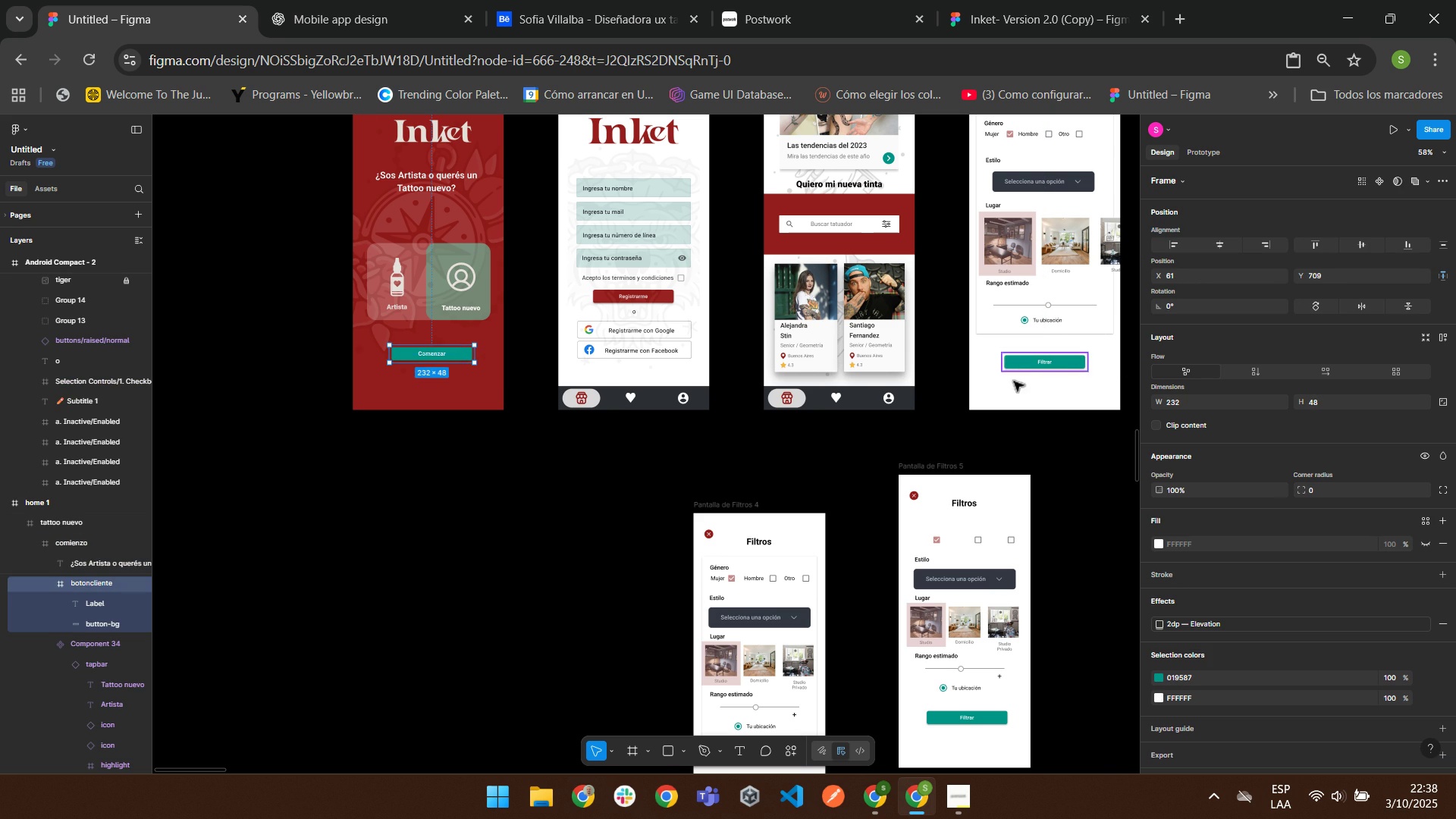 
left_click([879, 237])
 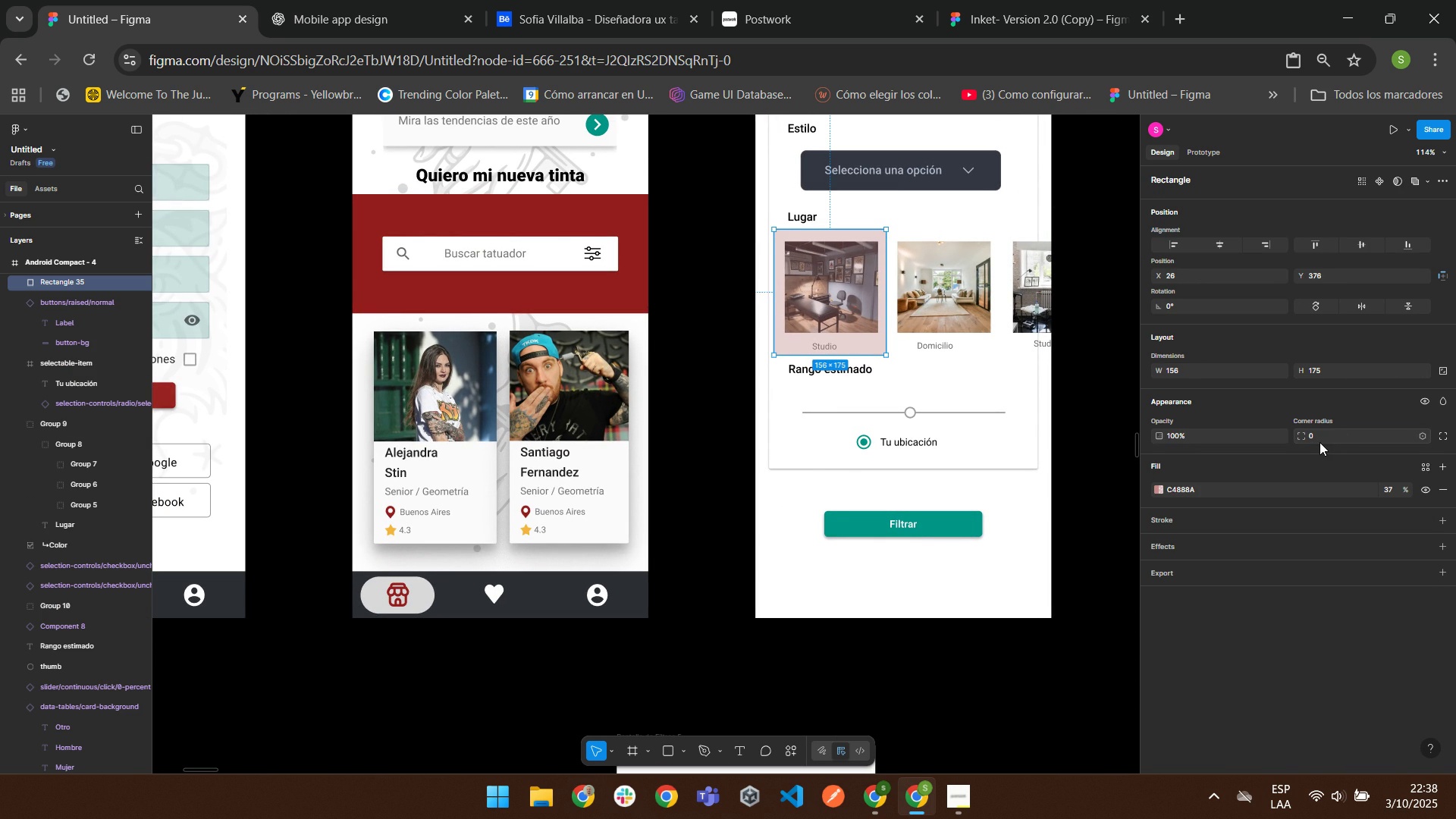 
left_click([1320, 442])
 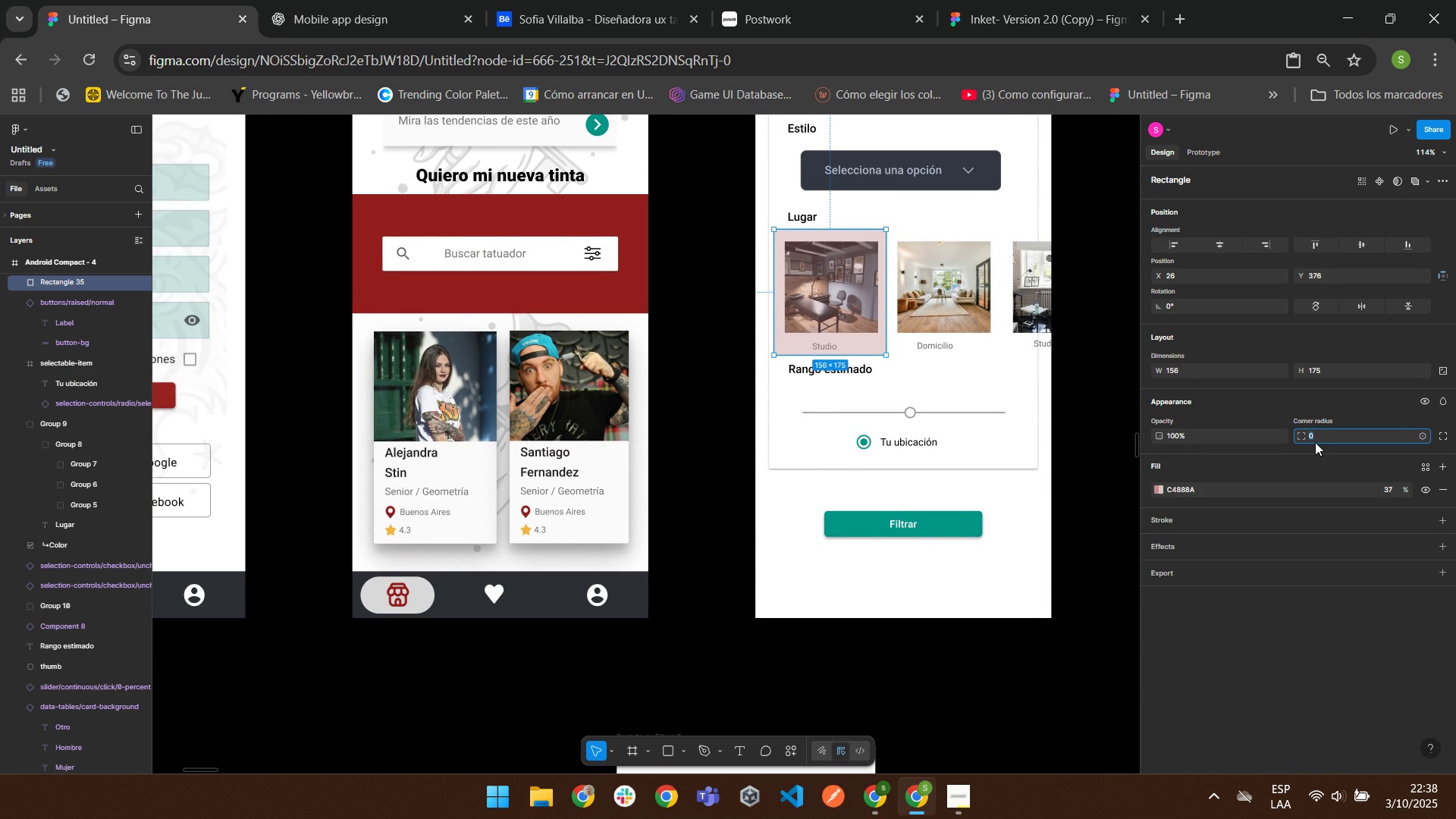 
key(Numpad5)
 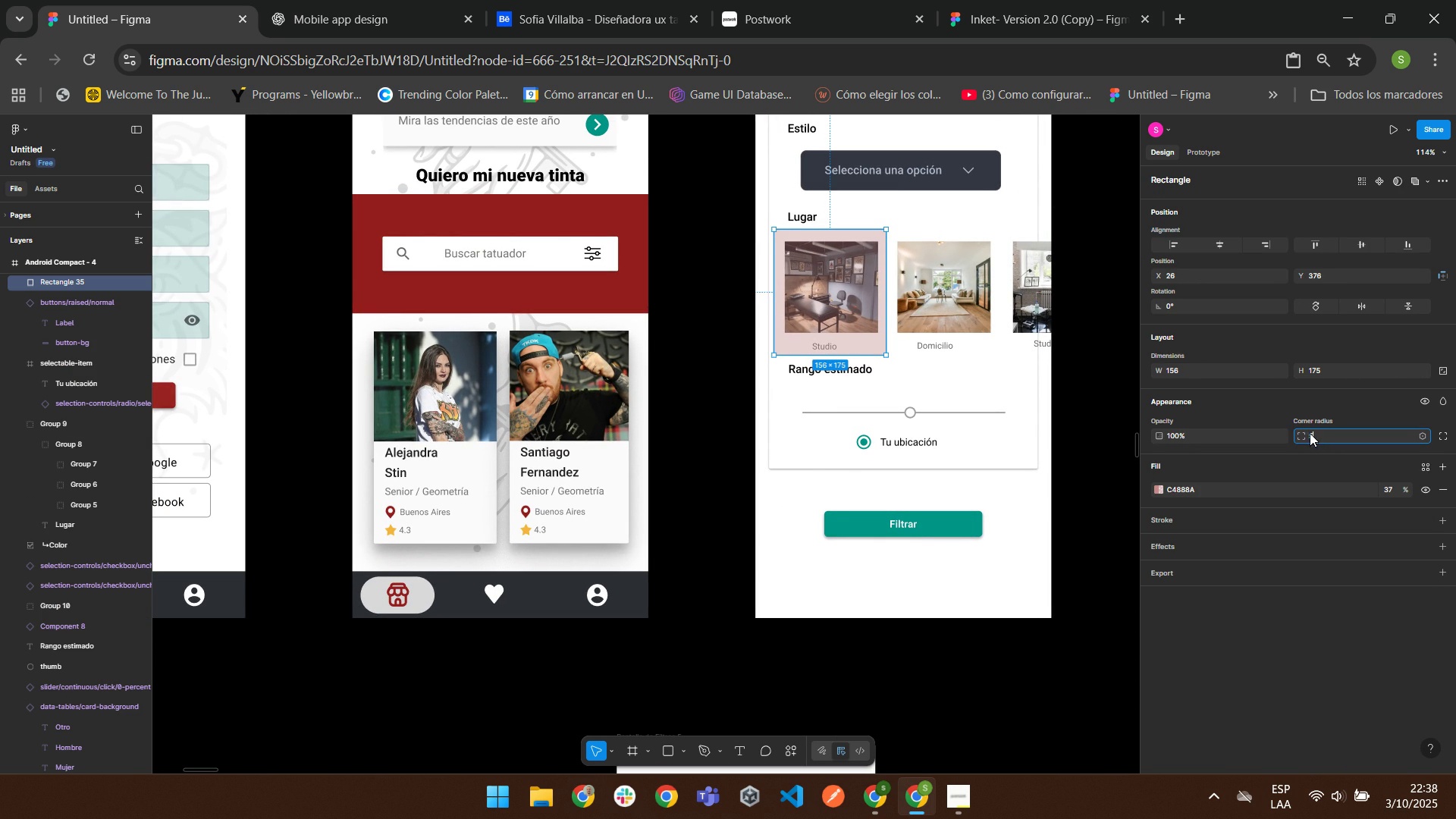 
key(Enter)
 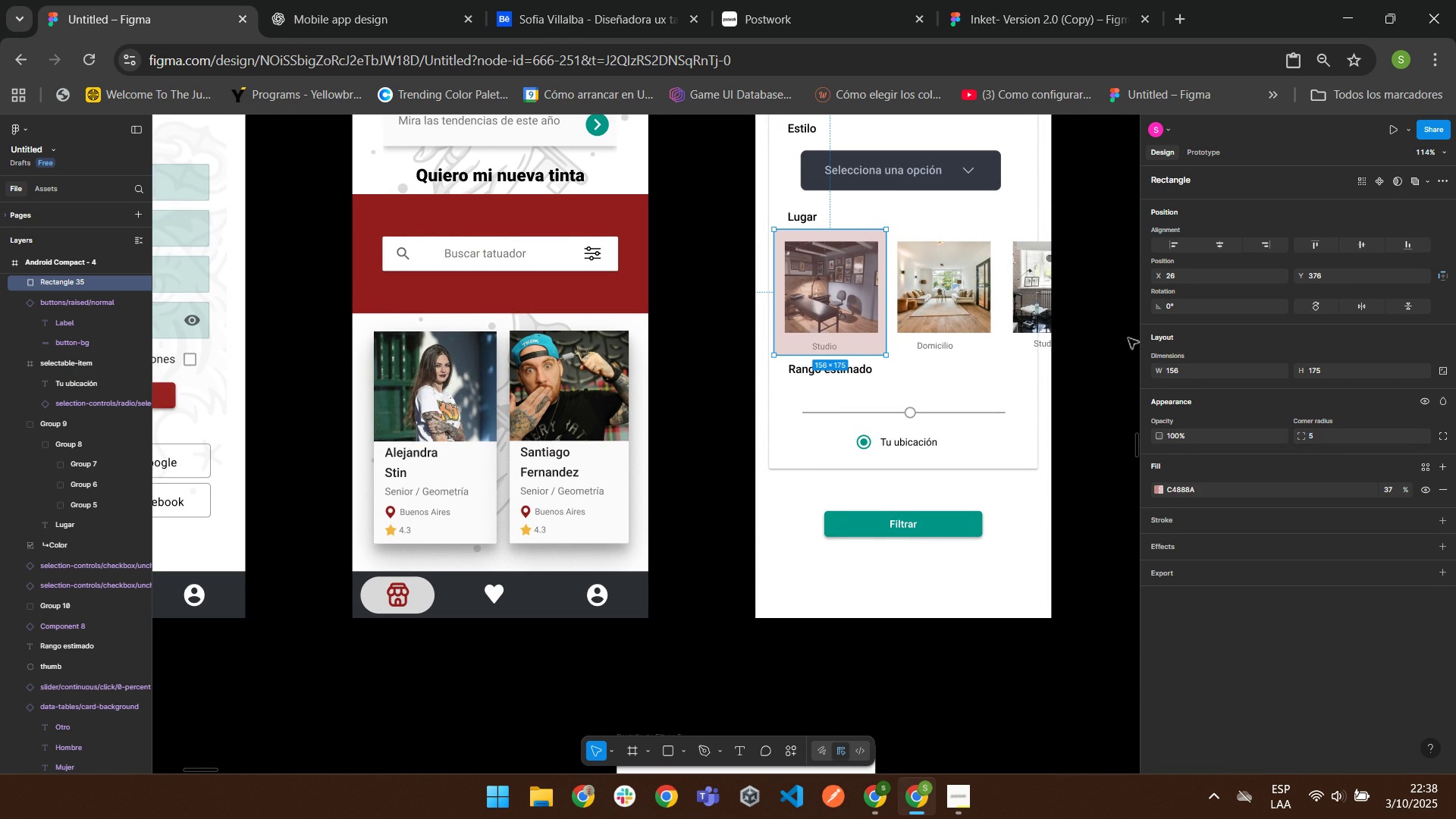 
left_click([1128, 336])
 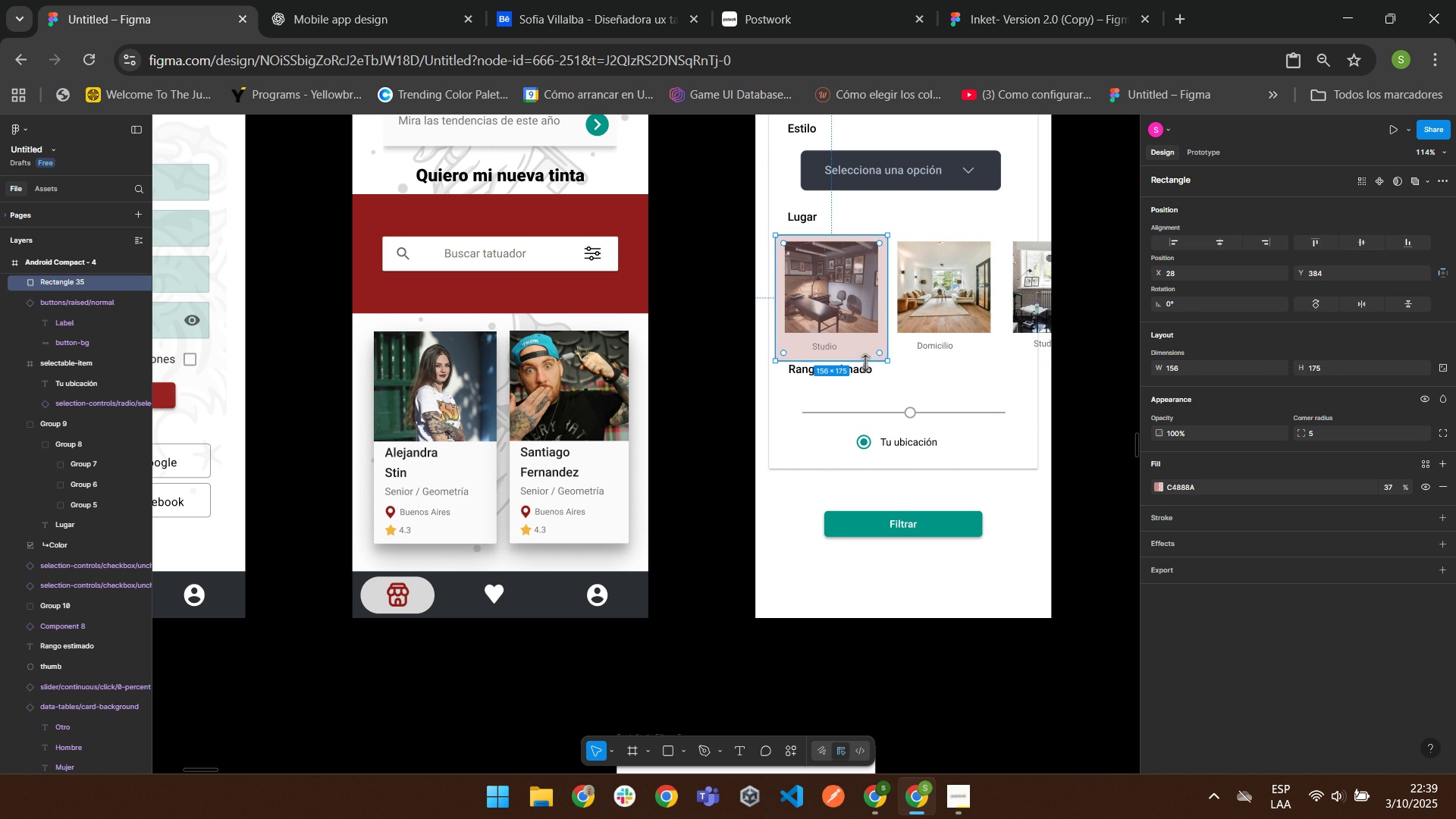 
wait(12.99)
 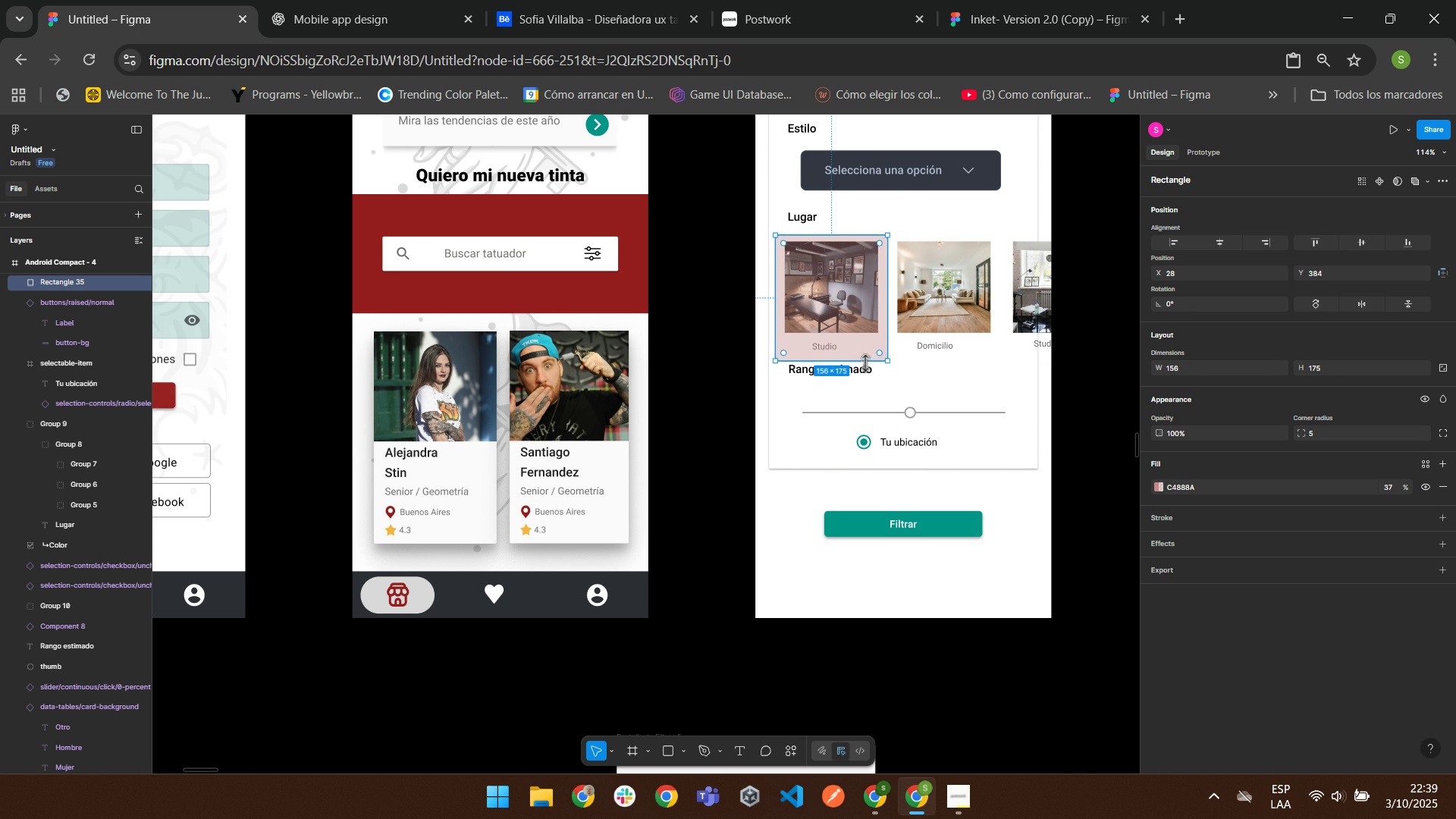 
left_click([1090, 333])
 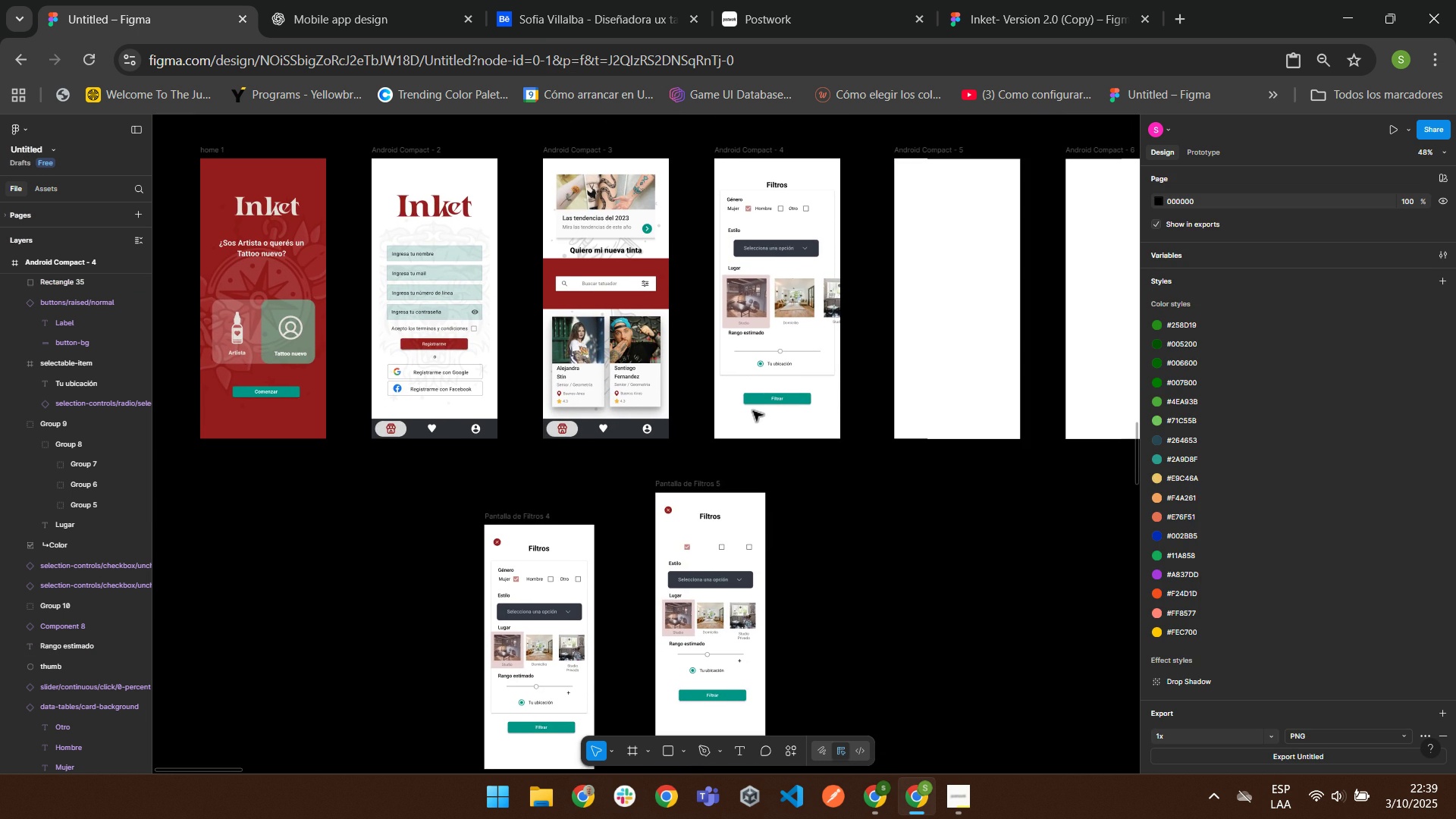 
scroll: coordinate [742, 405], scroll_direction: down, amount: 2.0
 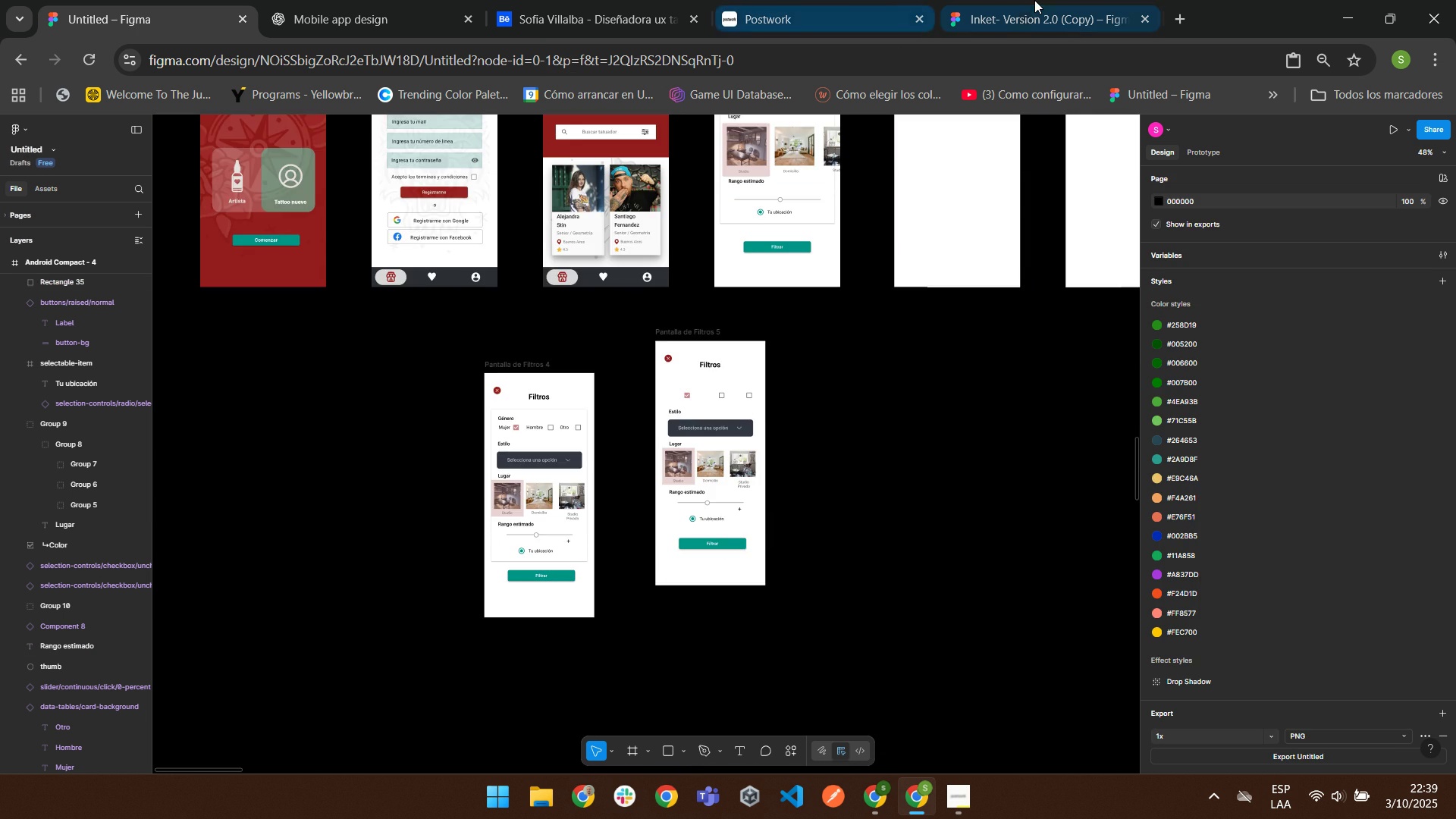 
left_click([1034, 0])
 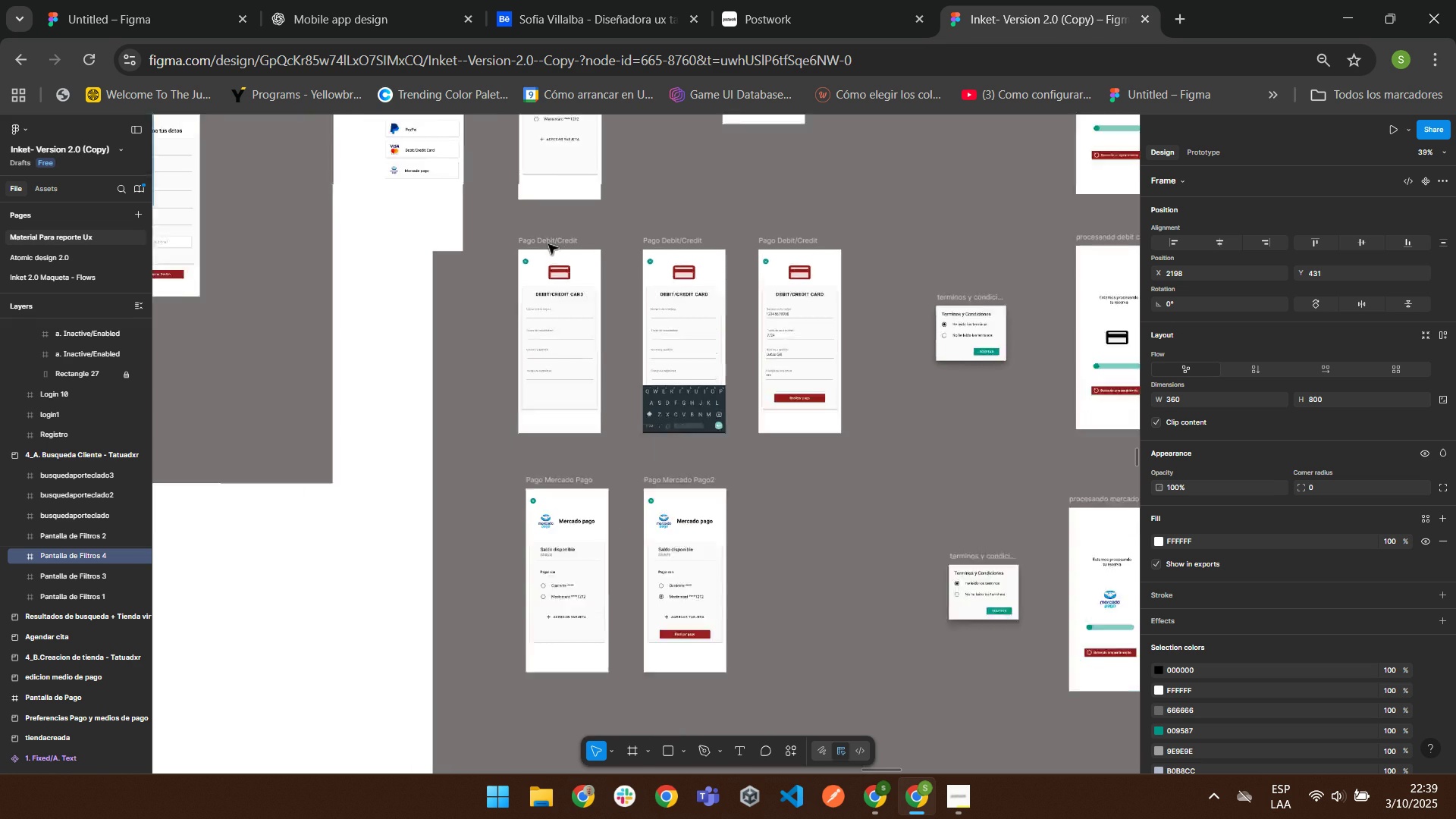 
mouse_move([565, 268])
 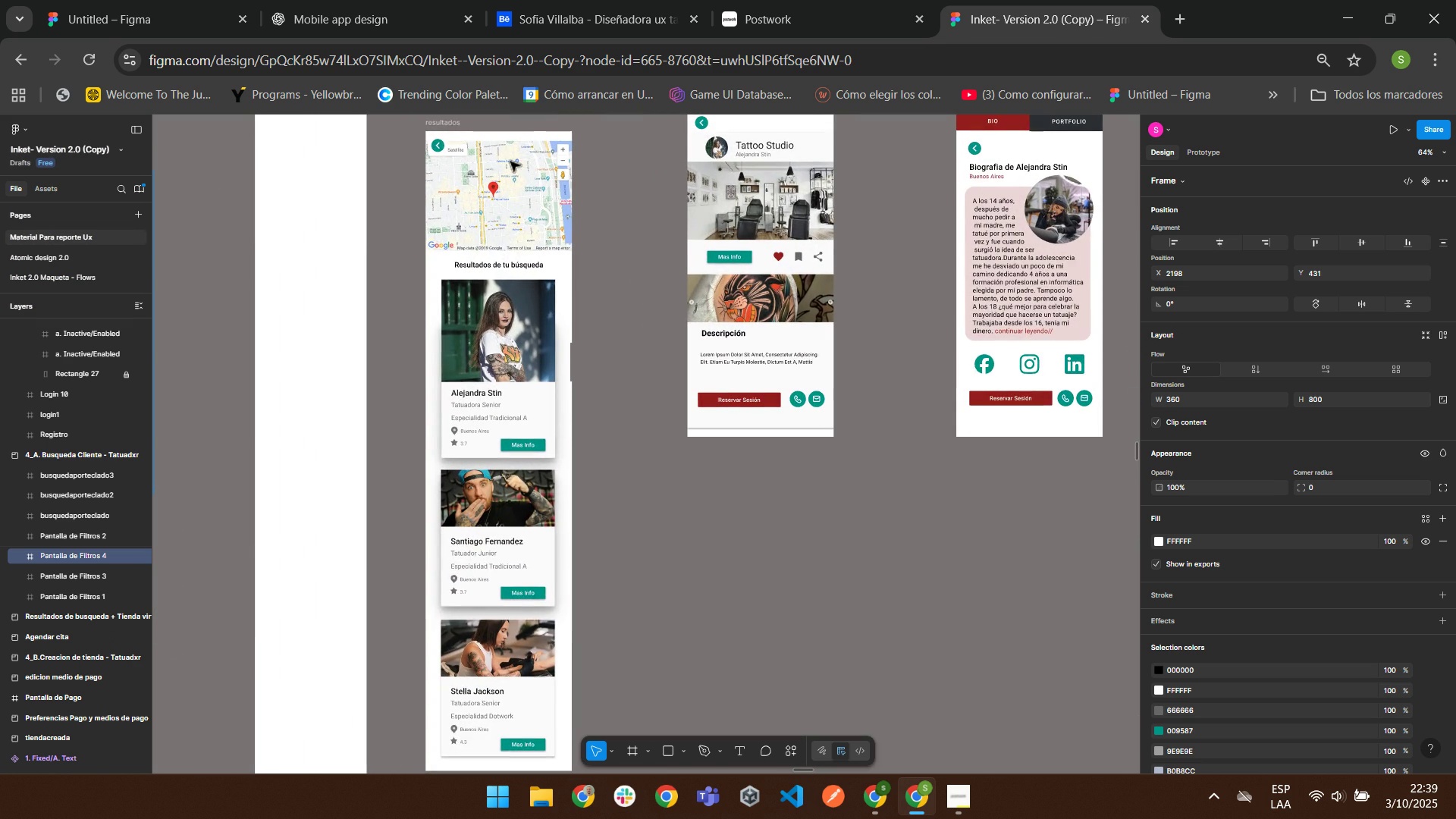 
scroll: coordinate [544, 259], scroll_direction: down, amount: 3.0
 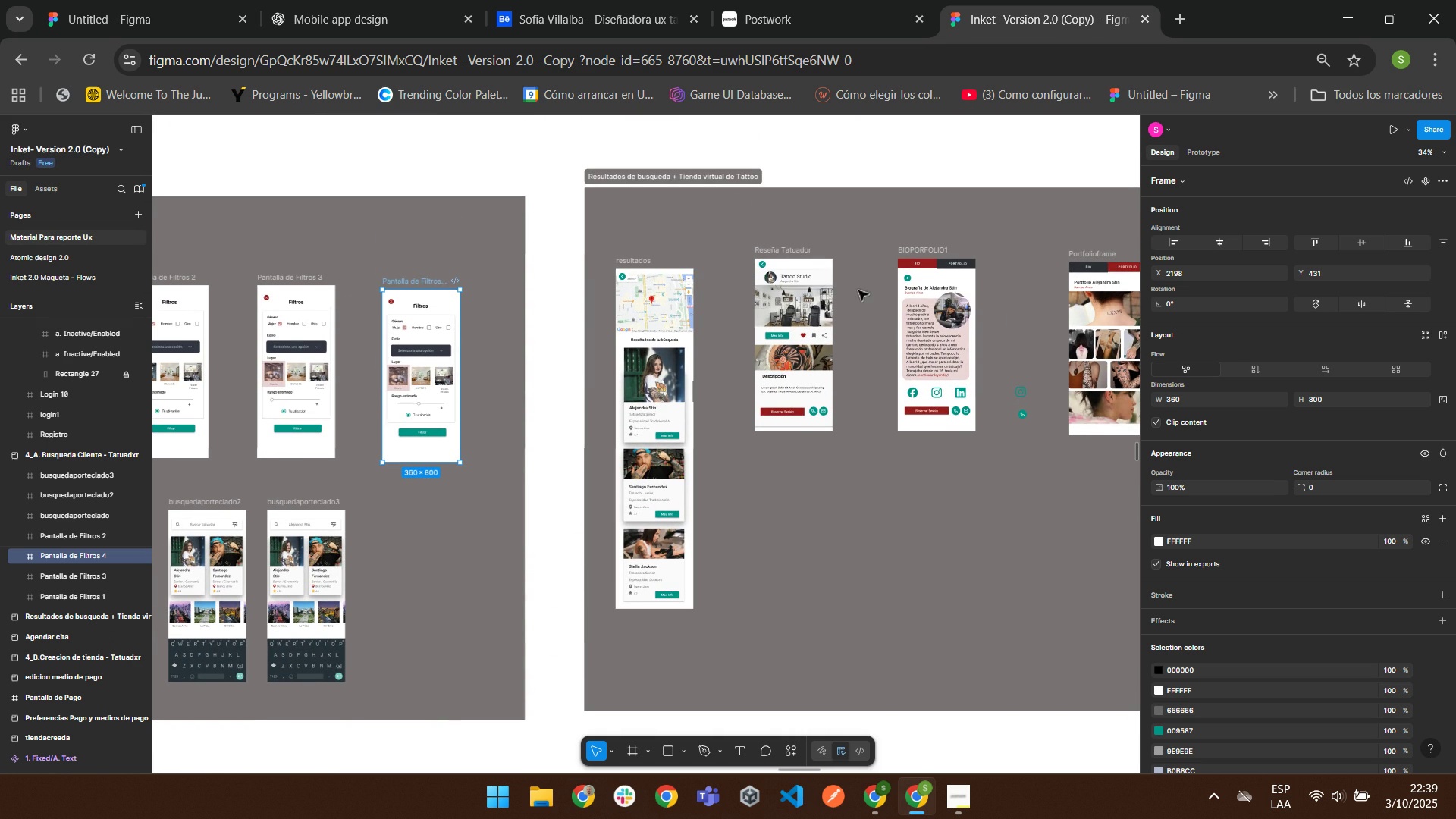 
wait(5.94)
 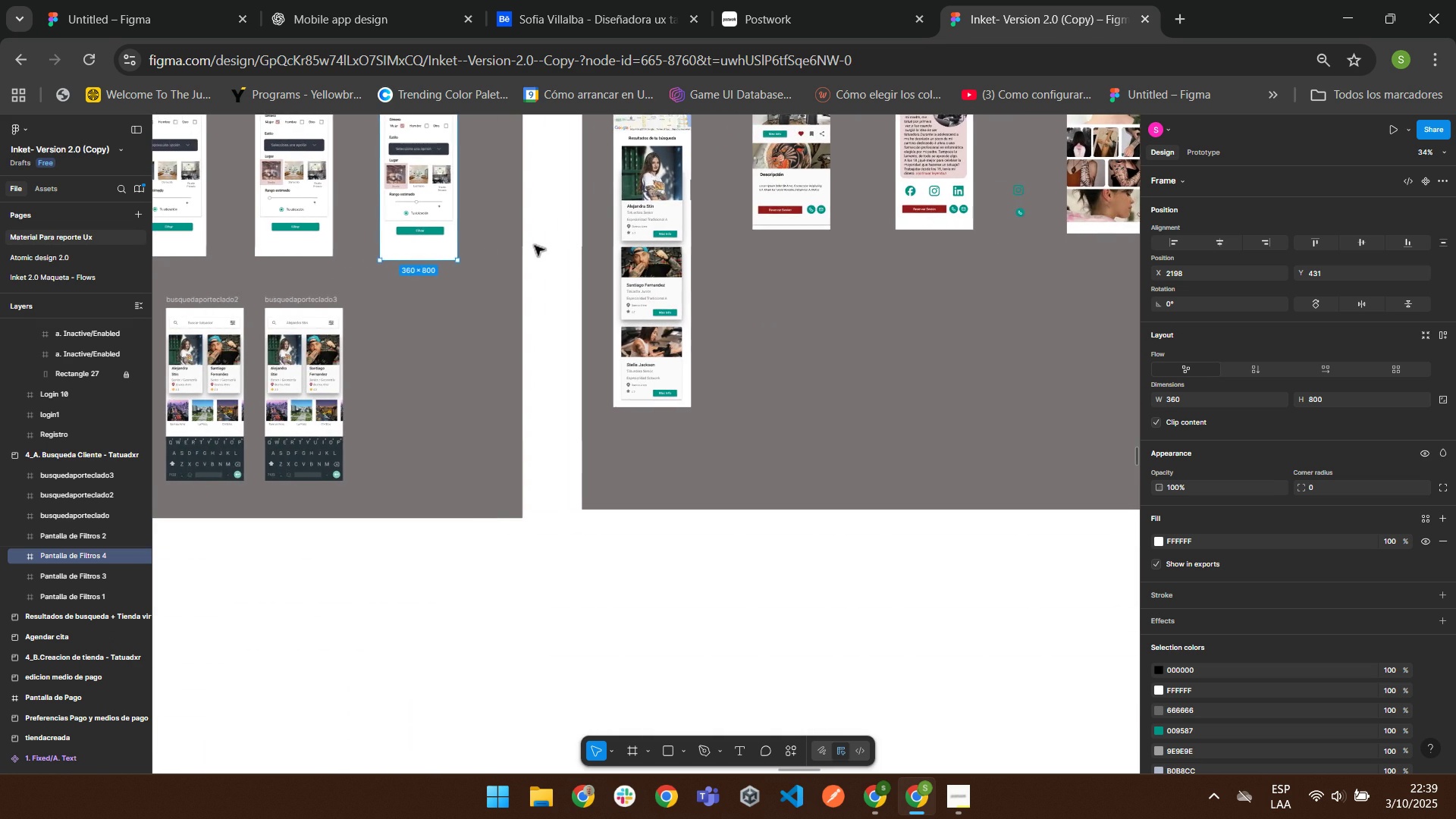 
left_click([130, 0])
 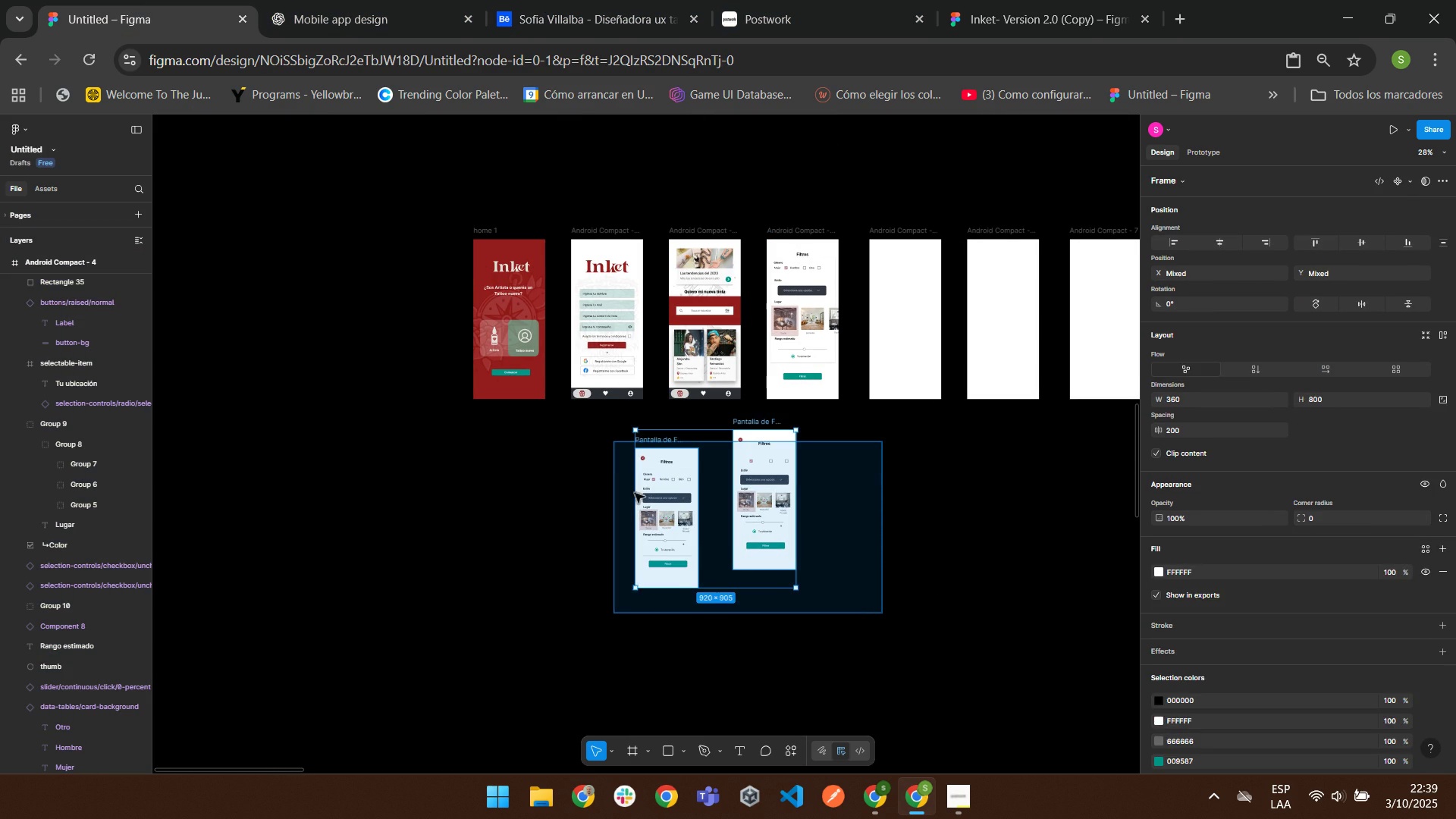 
left_click([670, 439])
 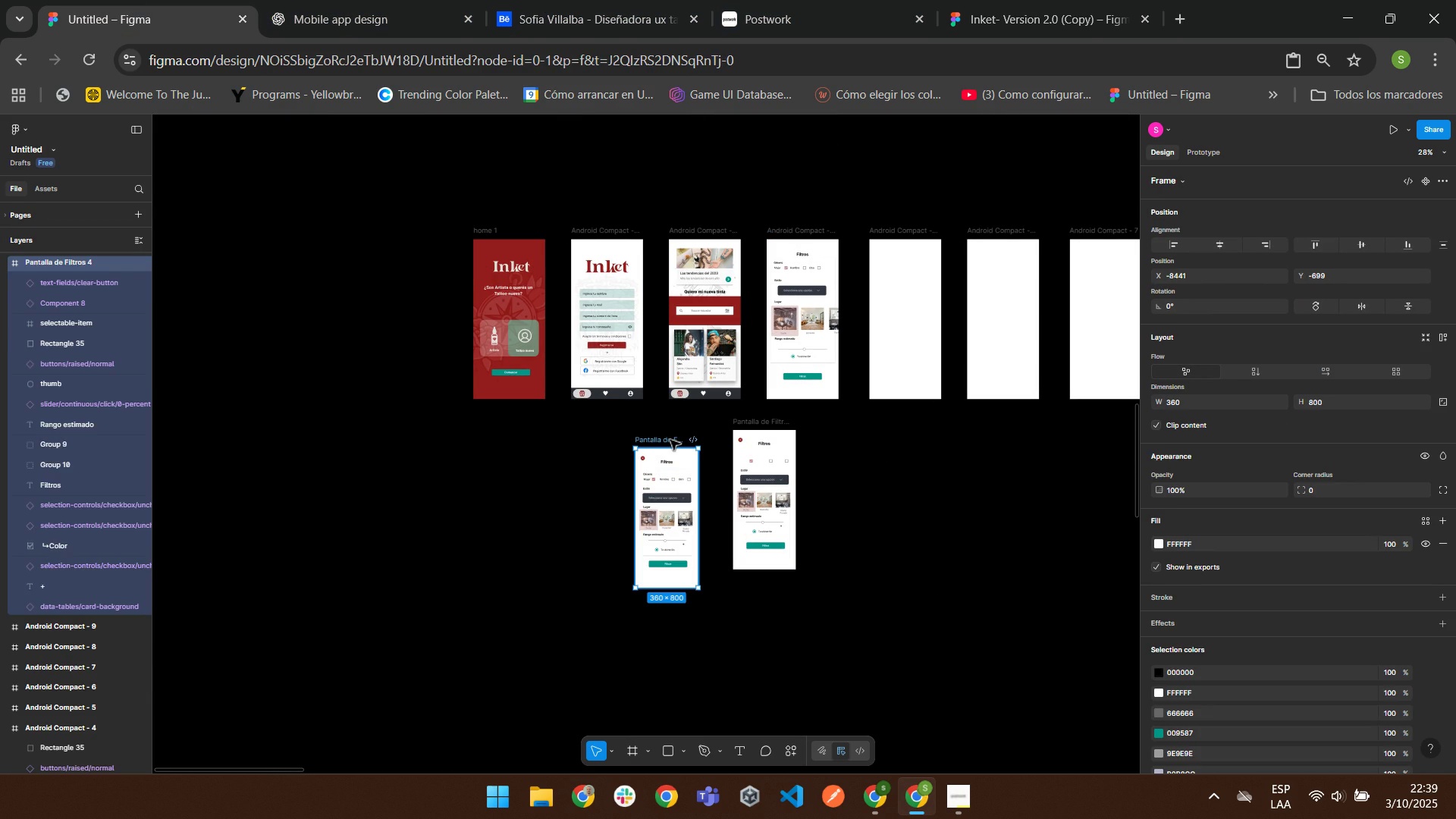 
key(Delete)
 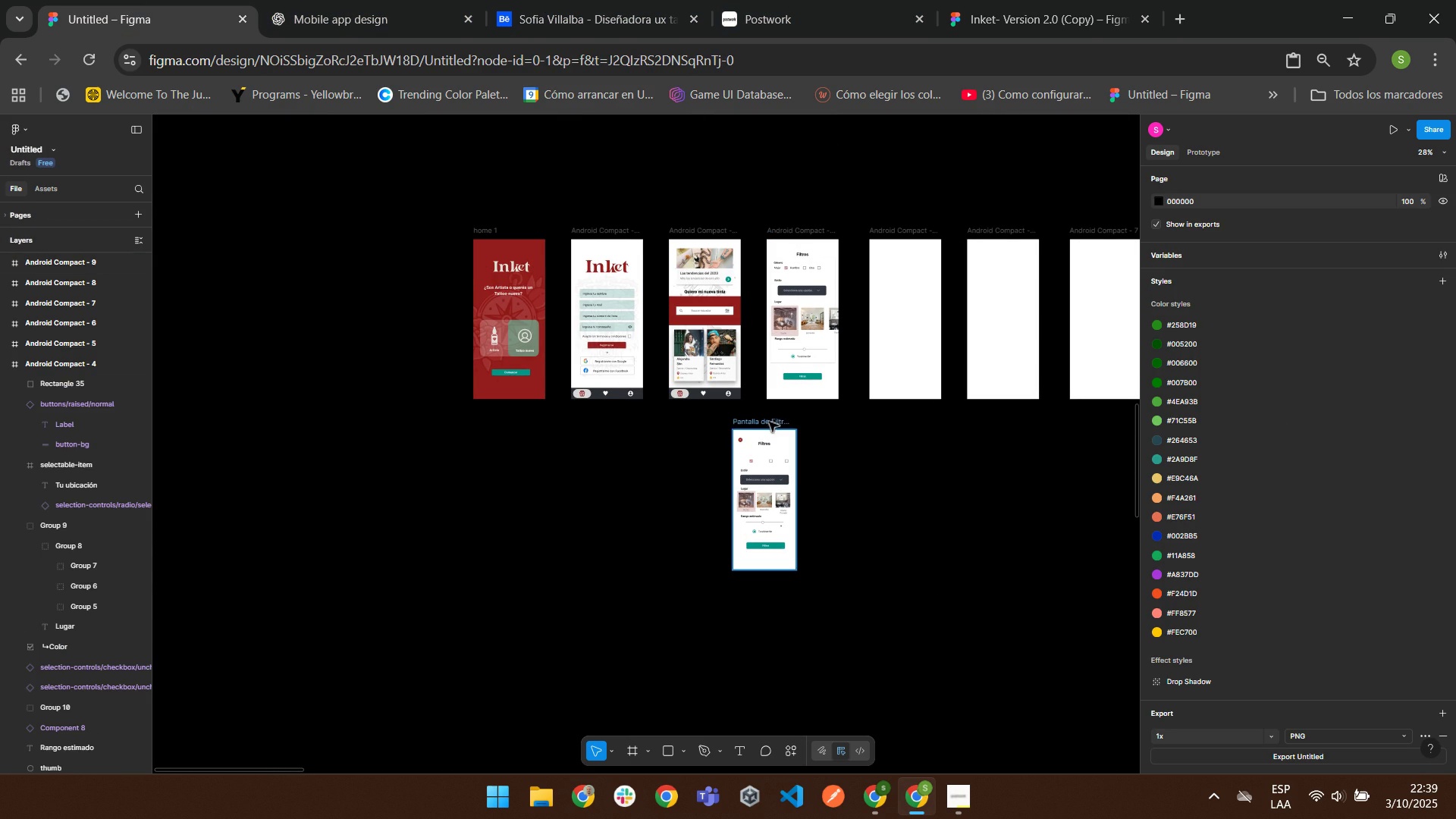 
left_click([768, 422])
 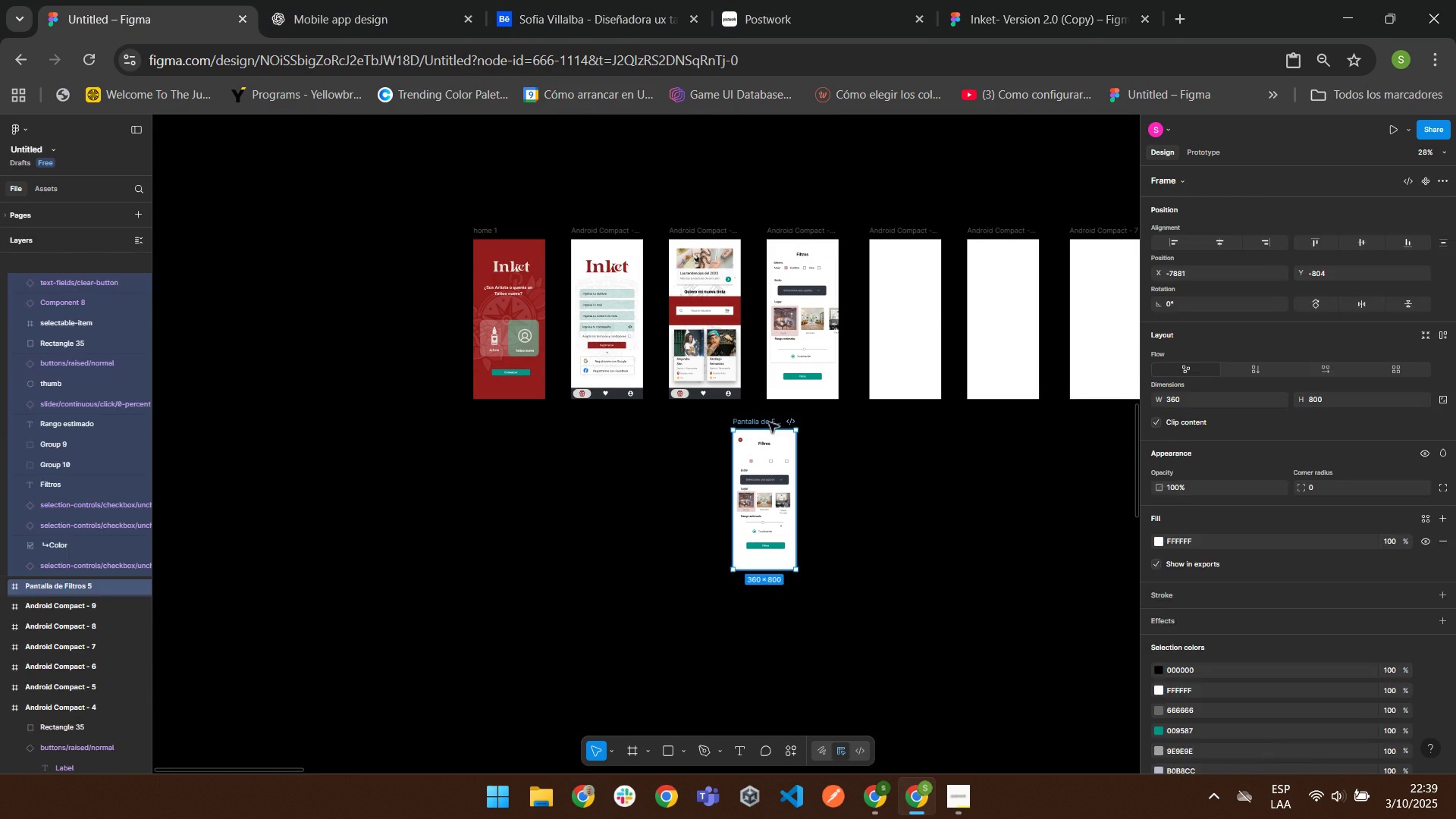 
key(Delete)
 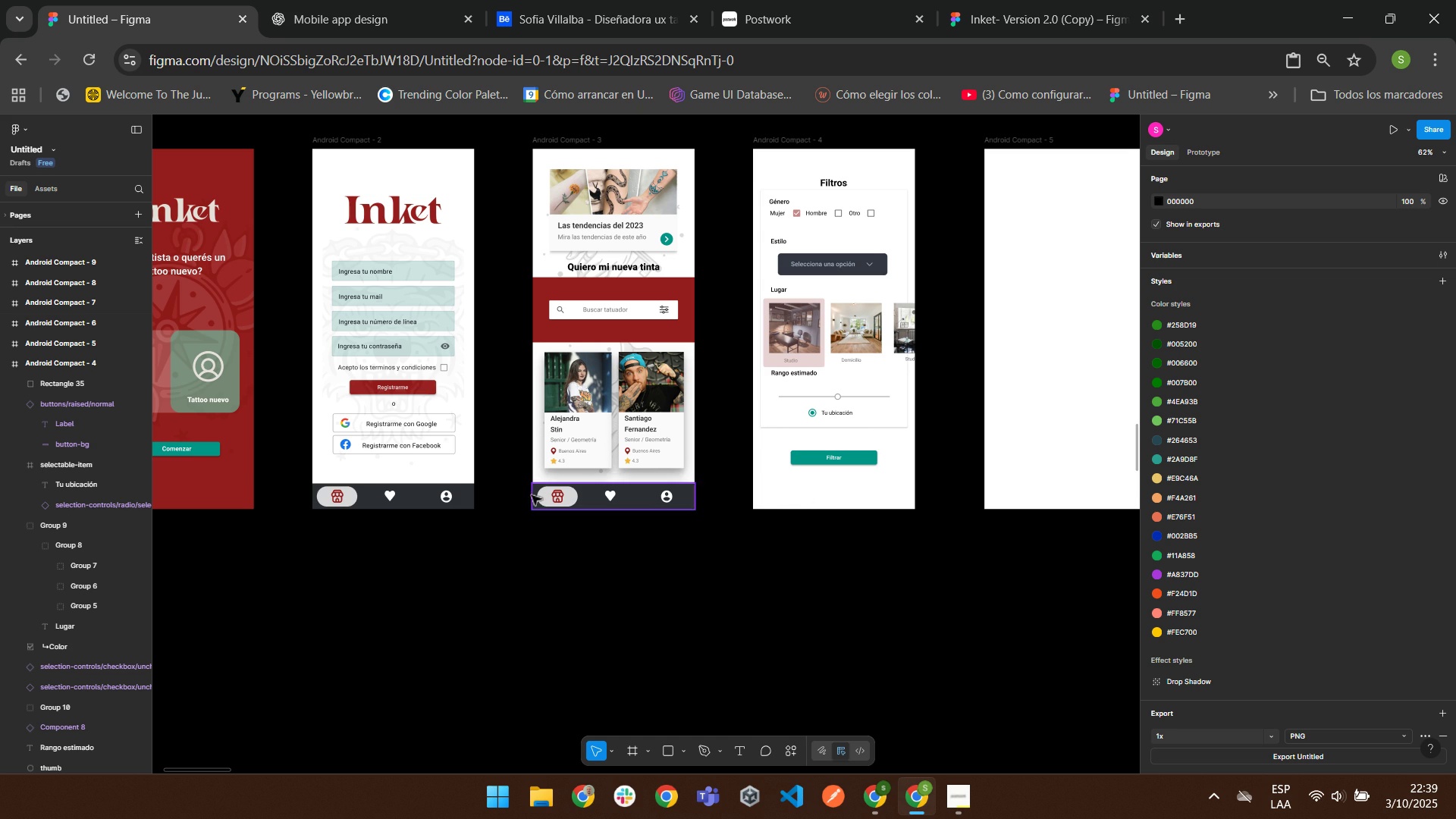 
wait(11.4)
 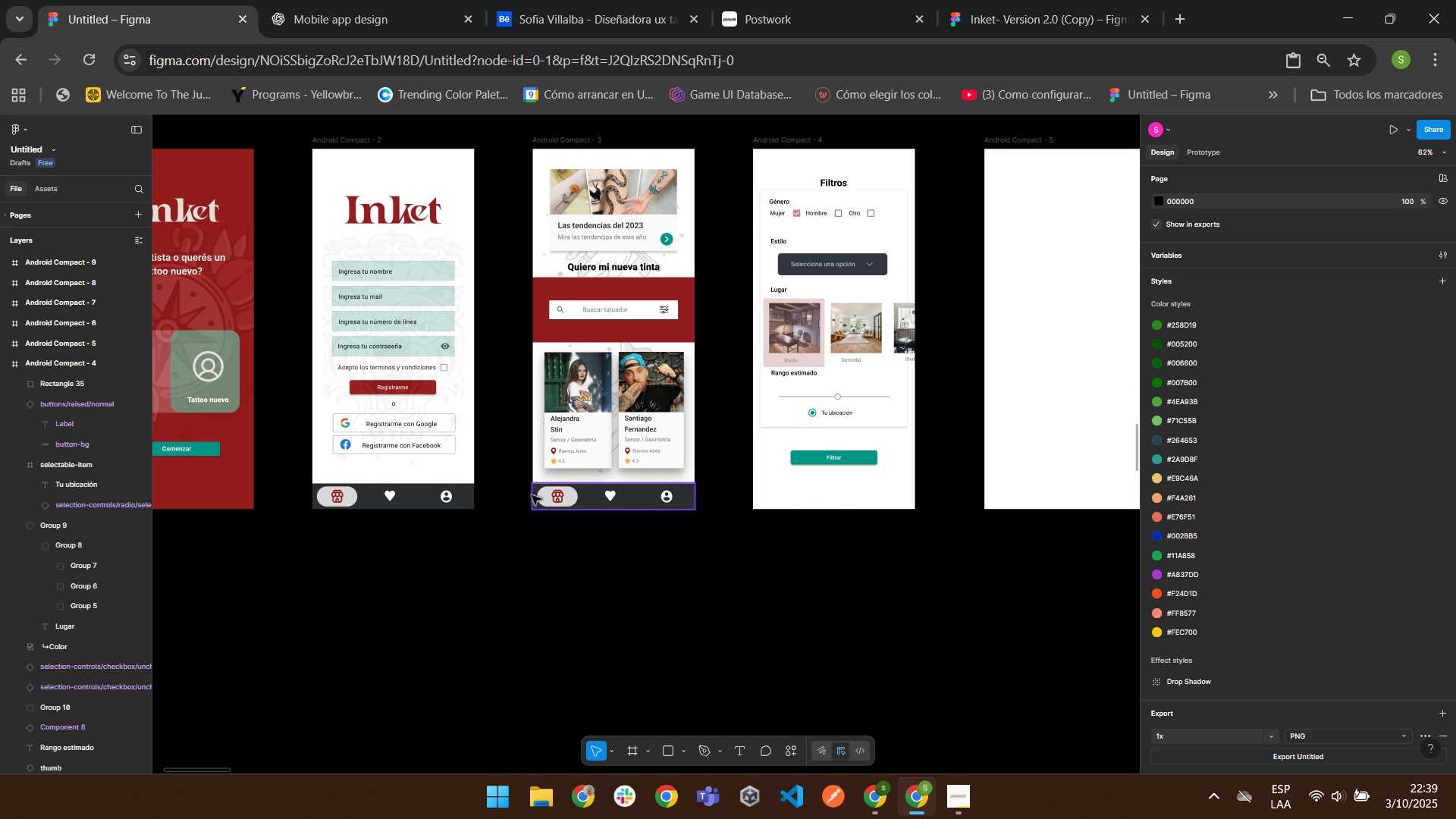 
left_click([965, 0])
 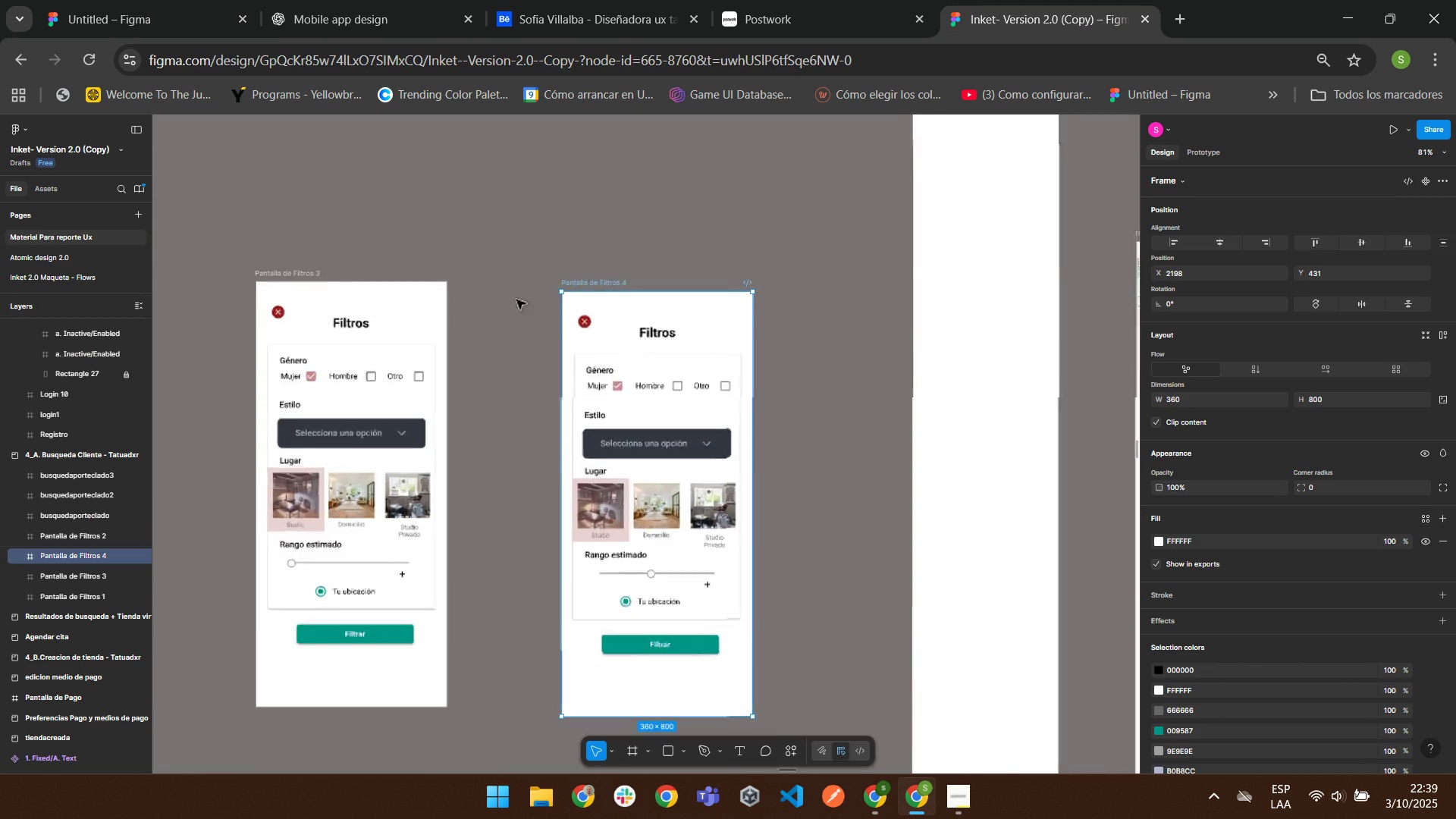 
left_click([617, 331])
 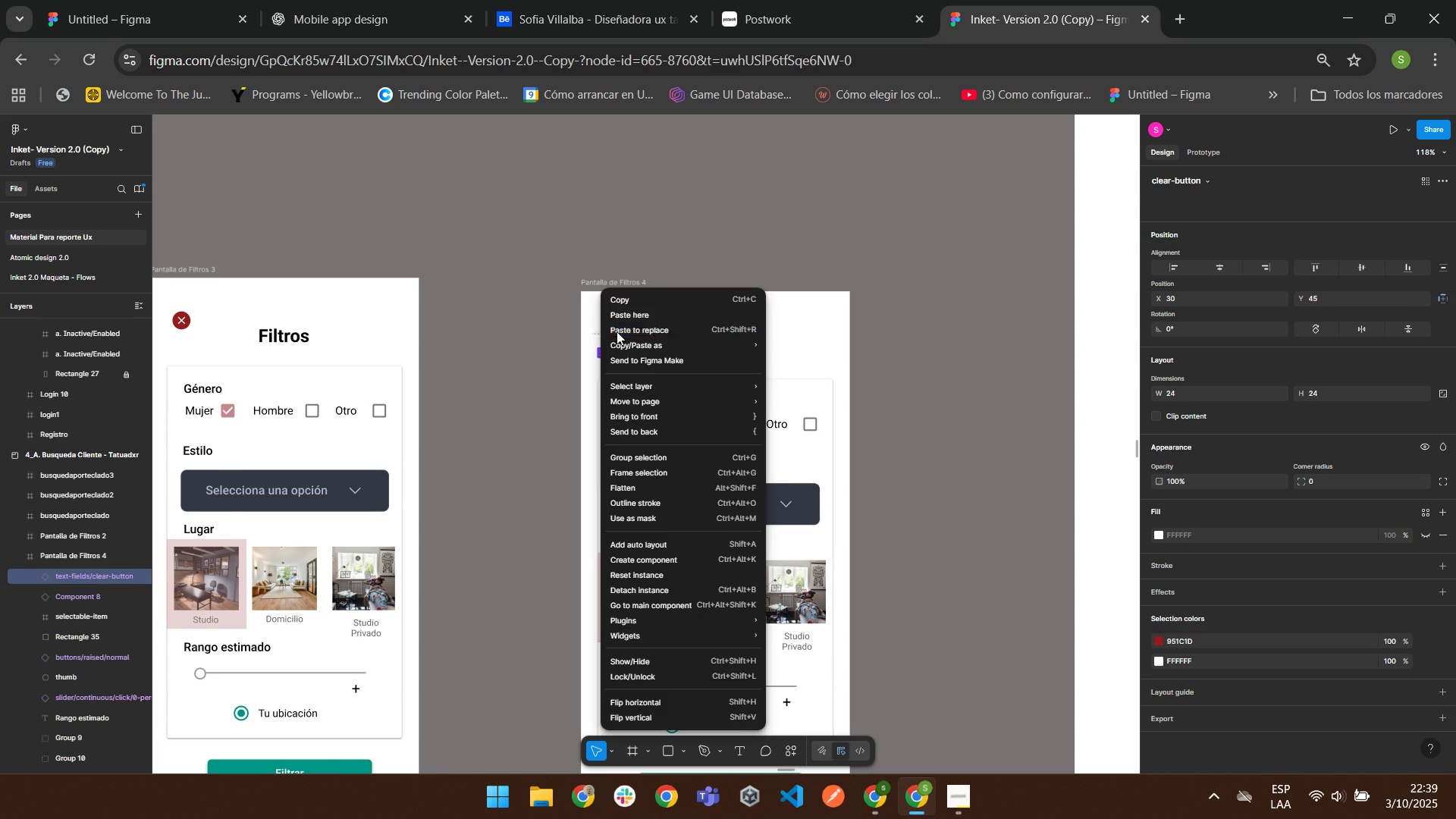 
right_click([617, 331])
 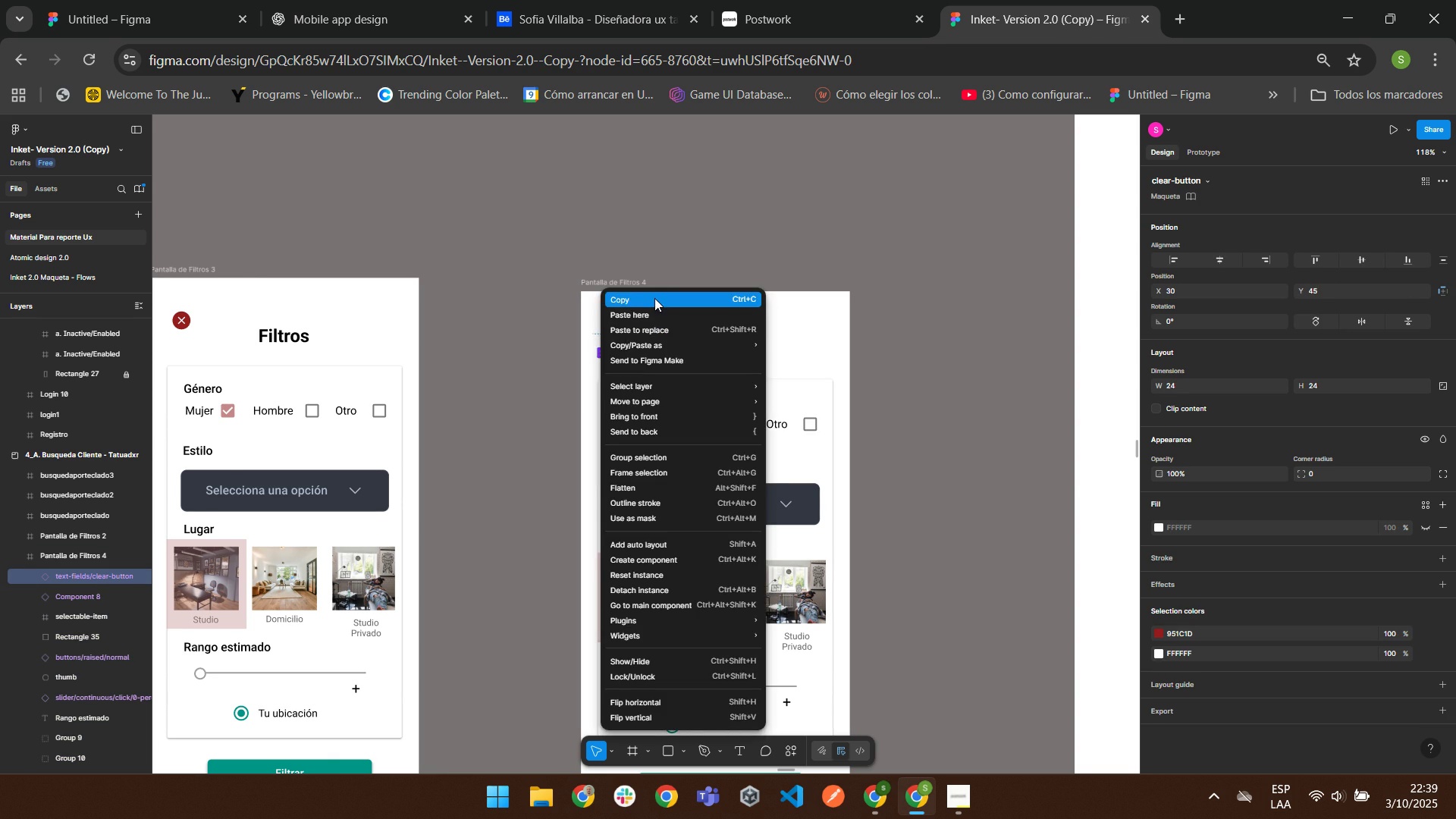 
left_click([654, 298])